 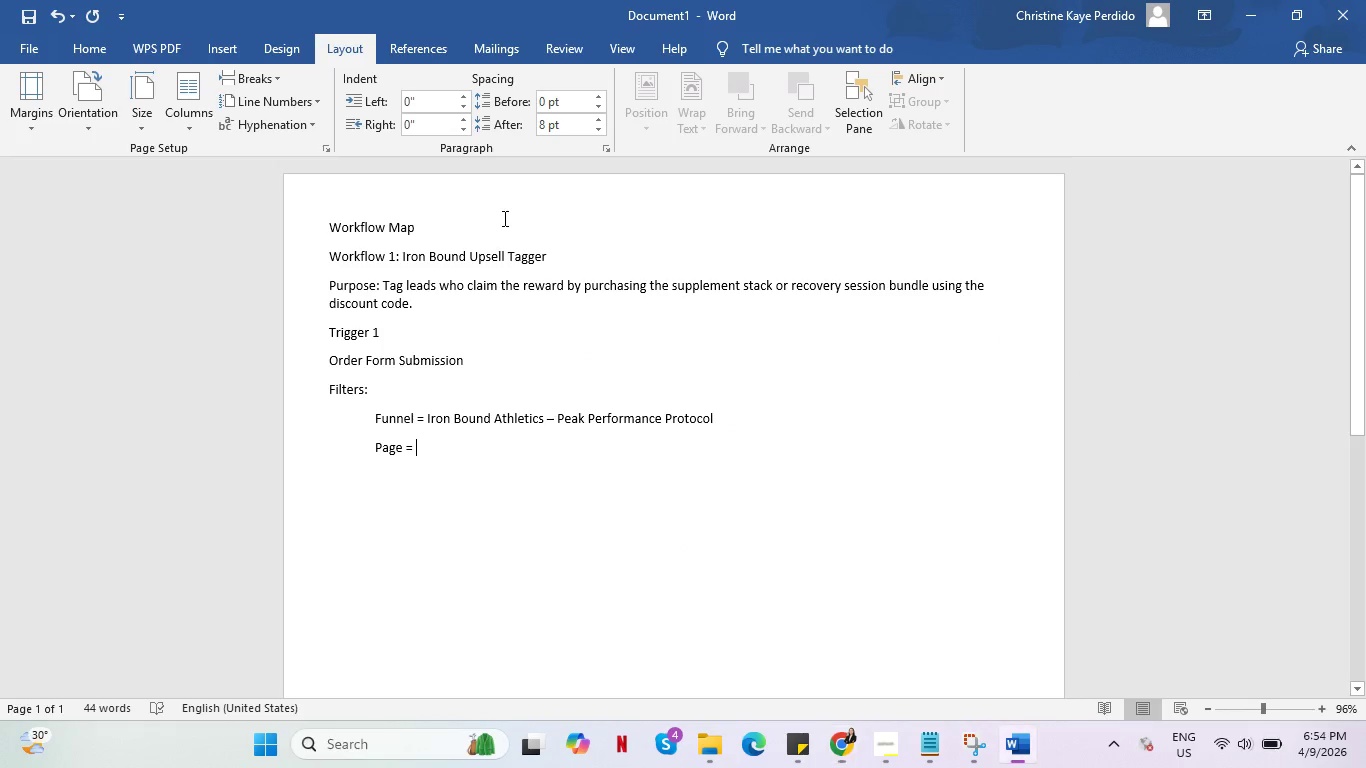 
key(Alt+AltLeft)
 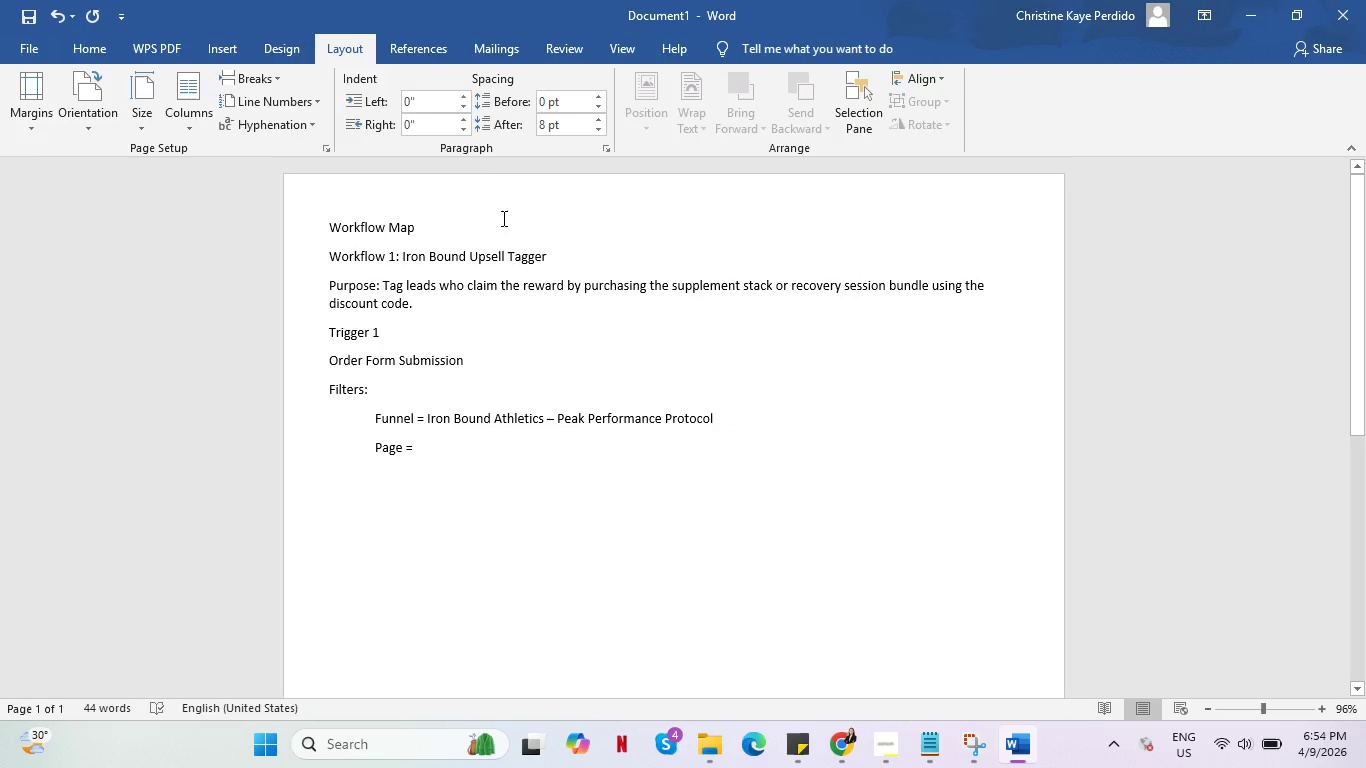 
key(Alt+Tab)
 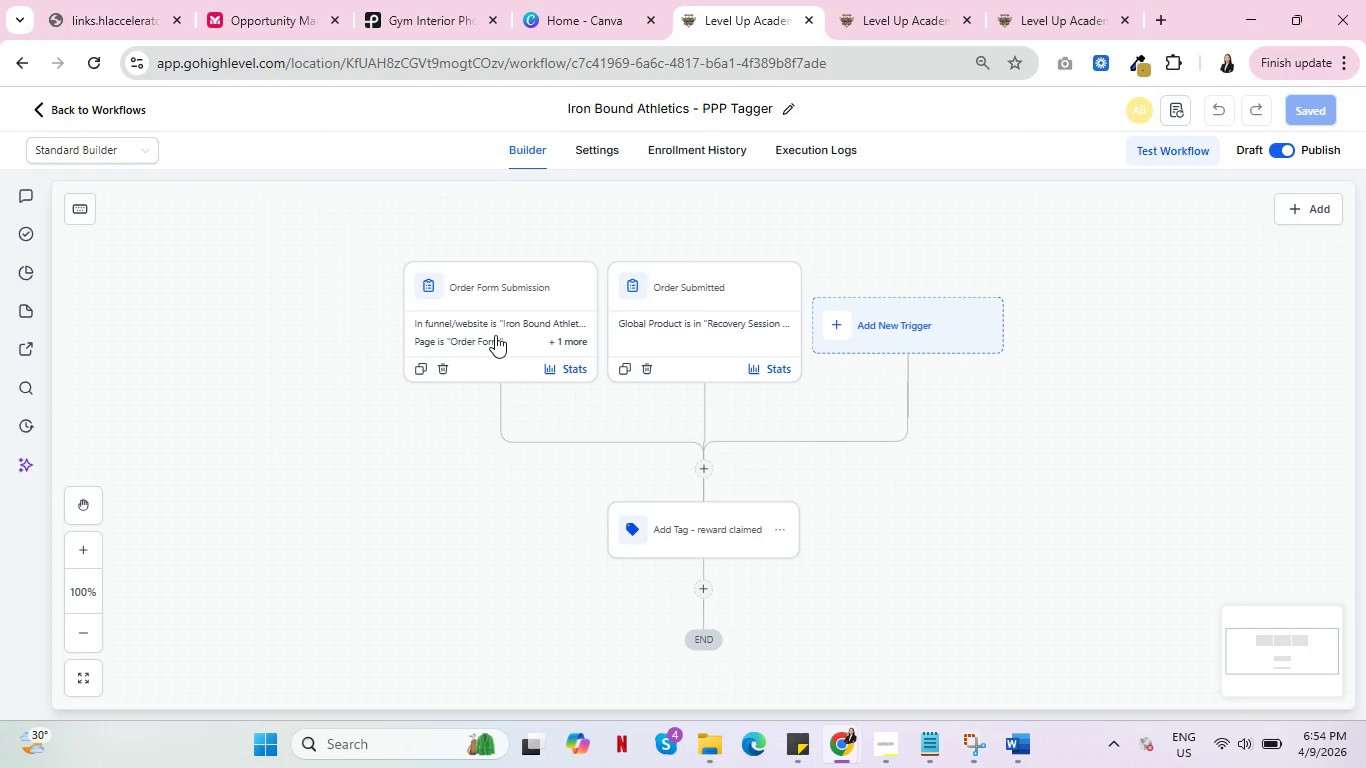 
left_click([495, 335])
 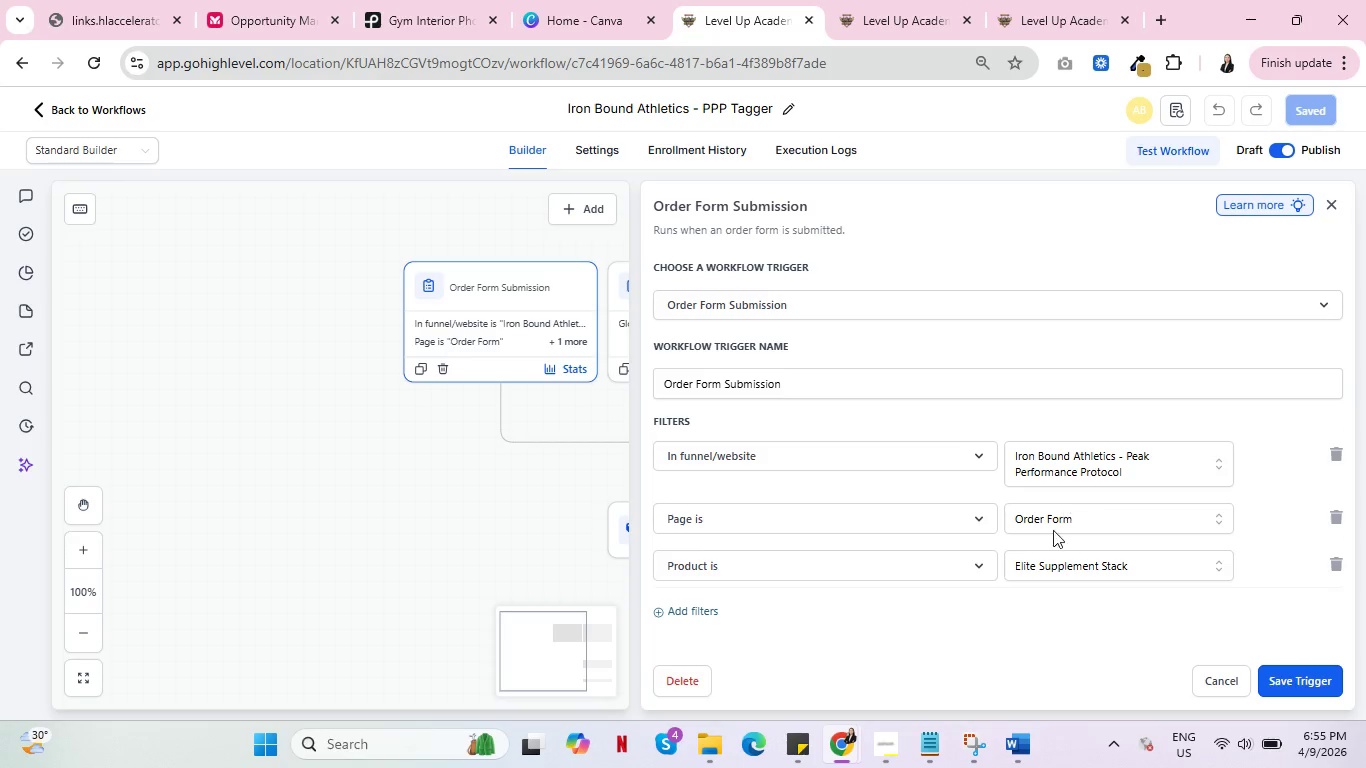 
key(Alt+AltLeft)
 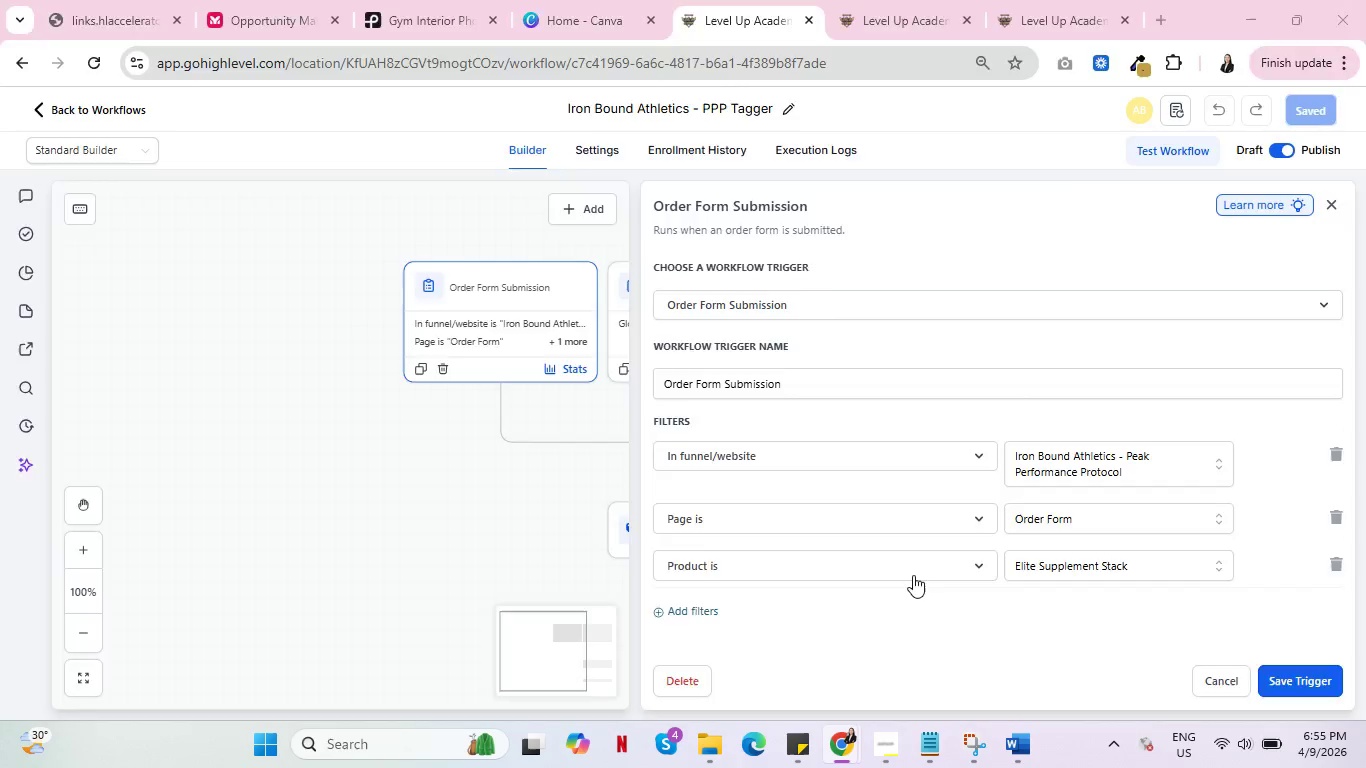 
key(Tab)
type(Order form)
key(Backspace)
key(Backspace)
key(Backspace)
key(Backspace)
type(Form)
 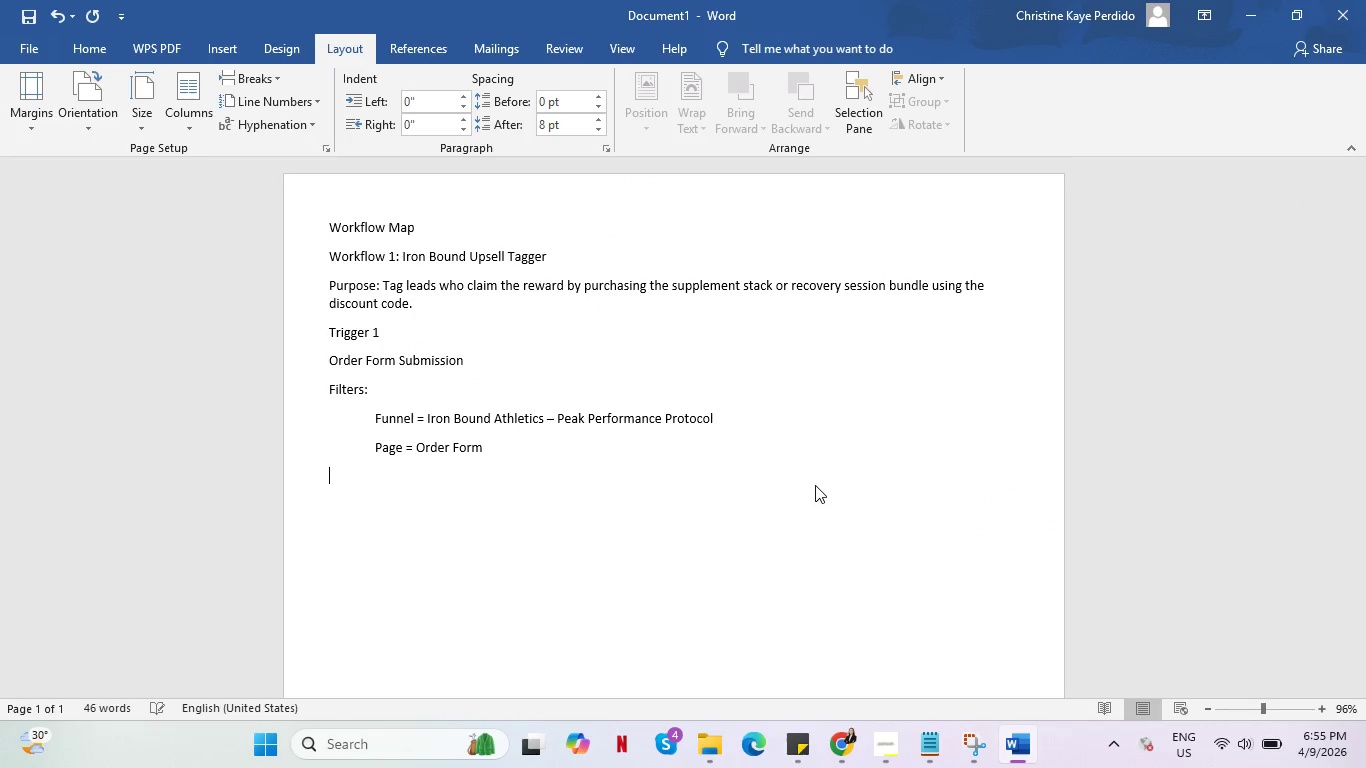 
 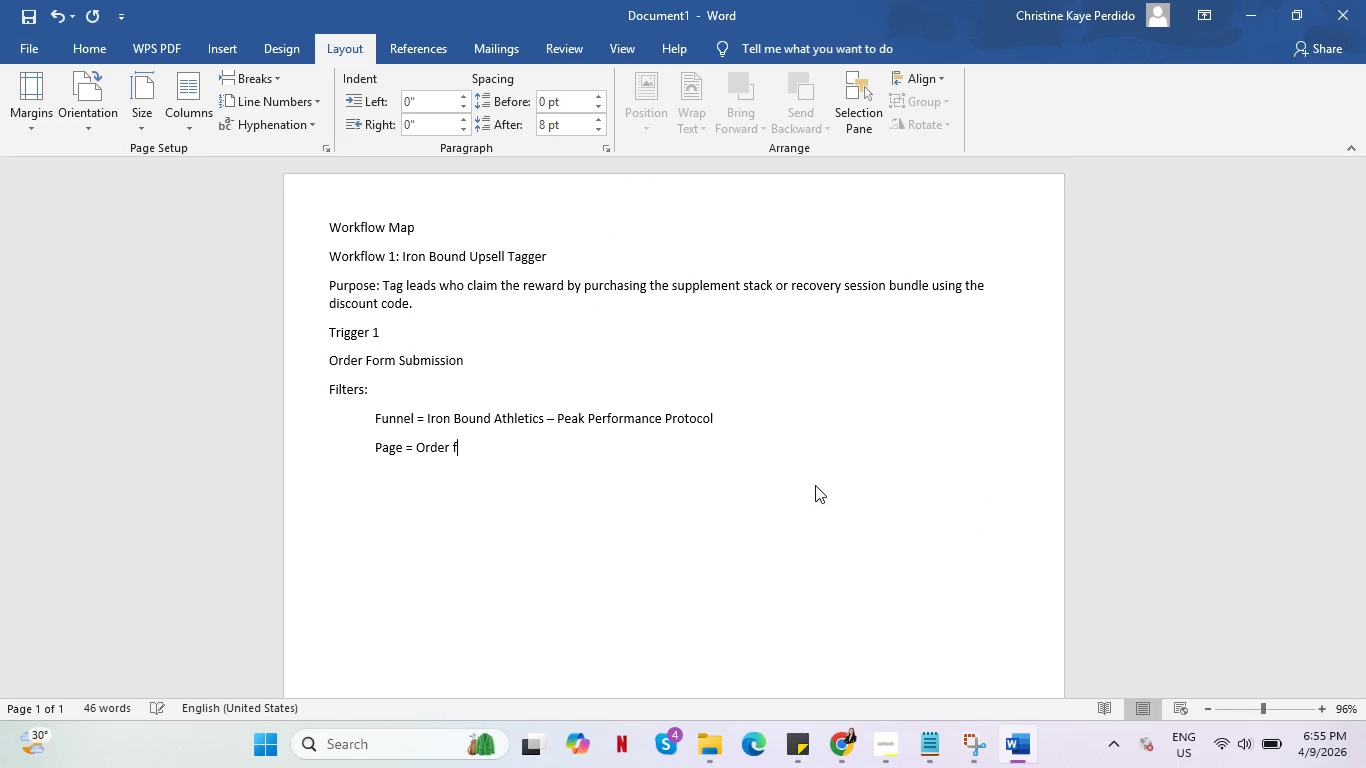 
key(Enter)
 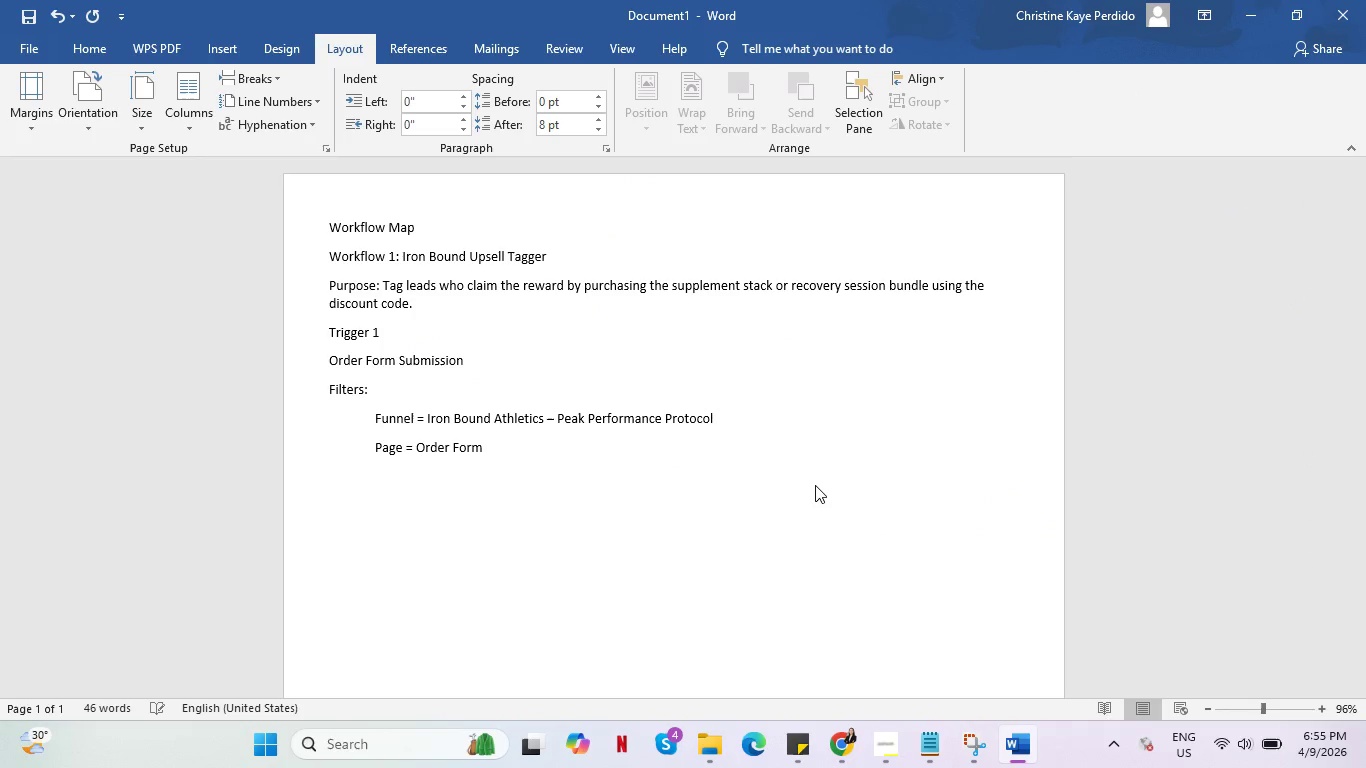 
key(Tab)
 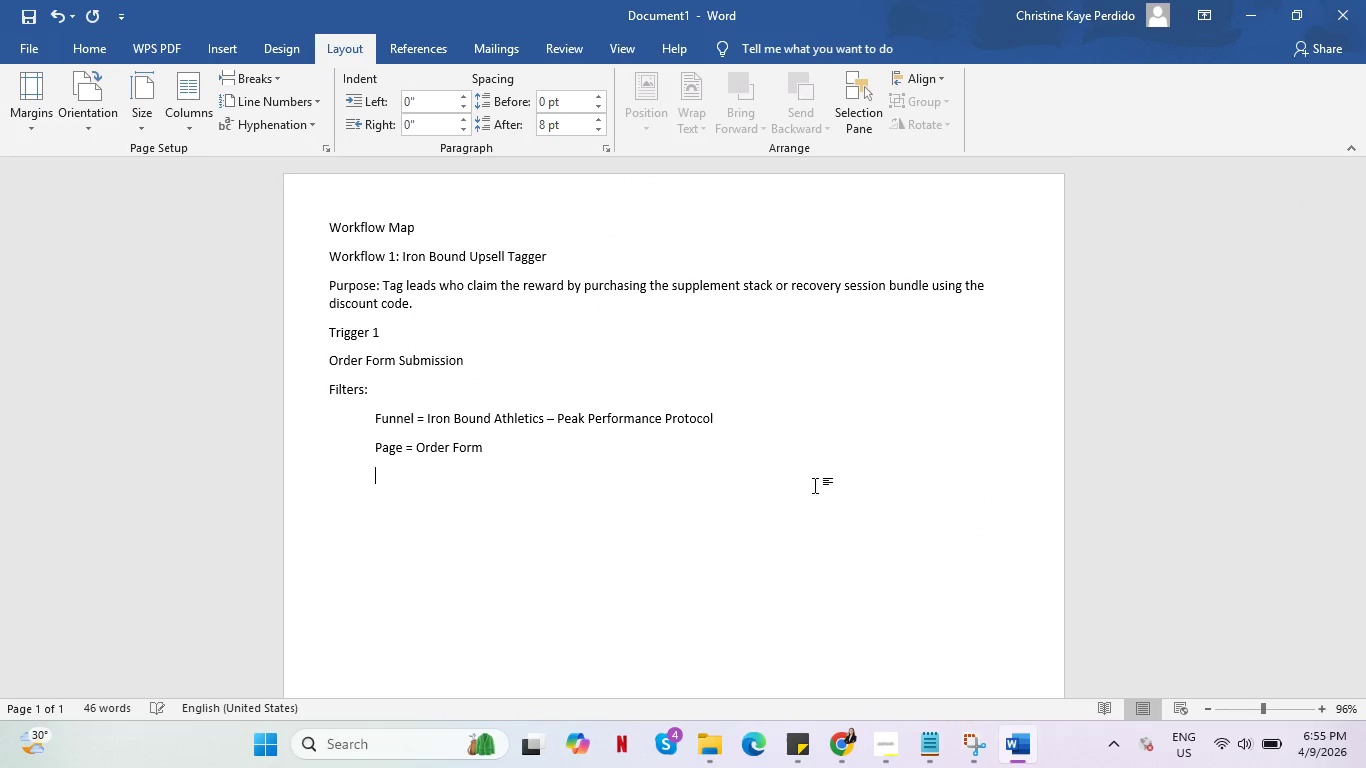 
key(Alt+AltLeft)
 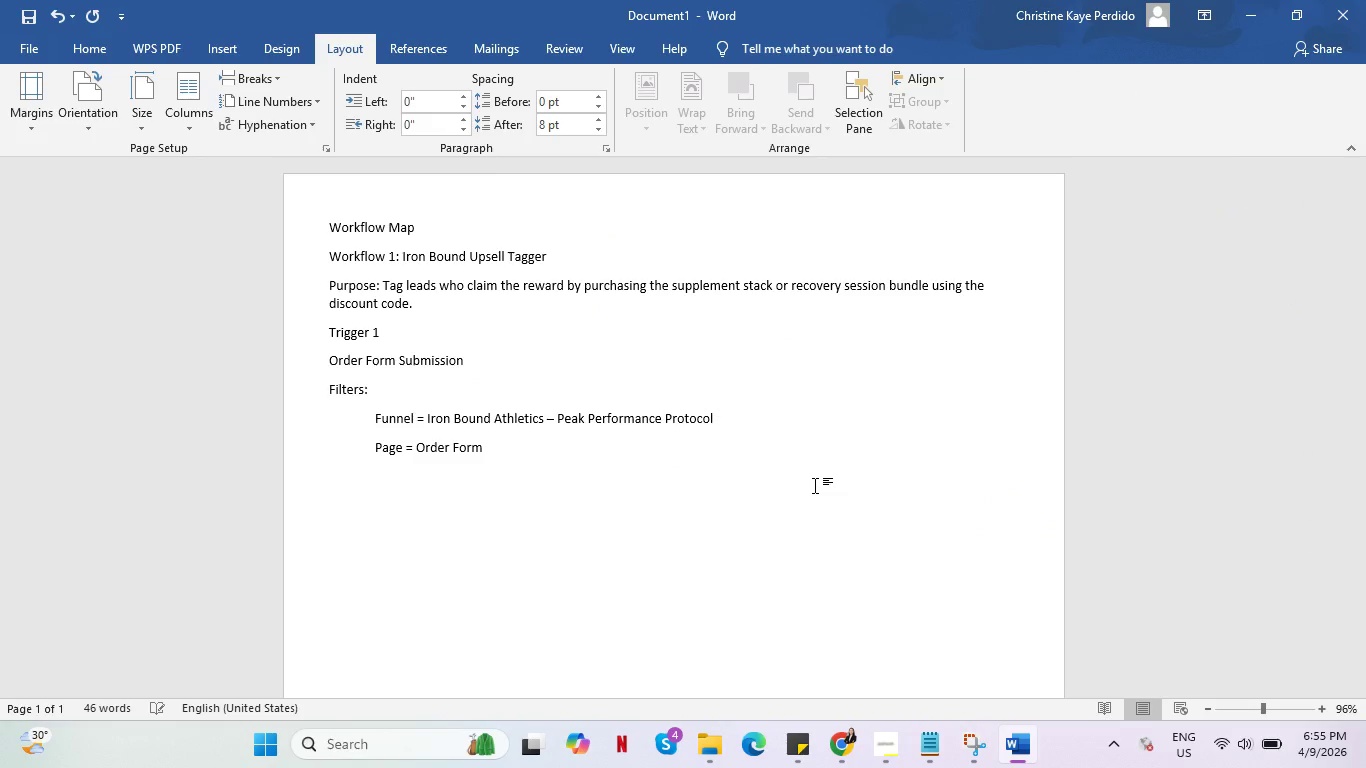 
key(Alt+Tab)
 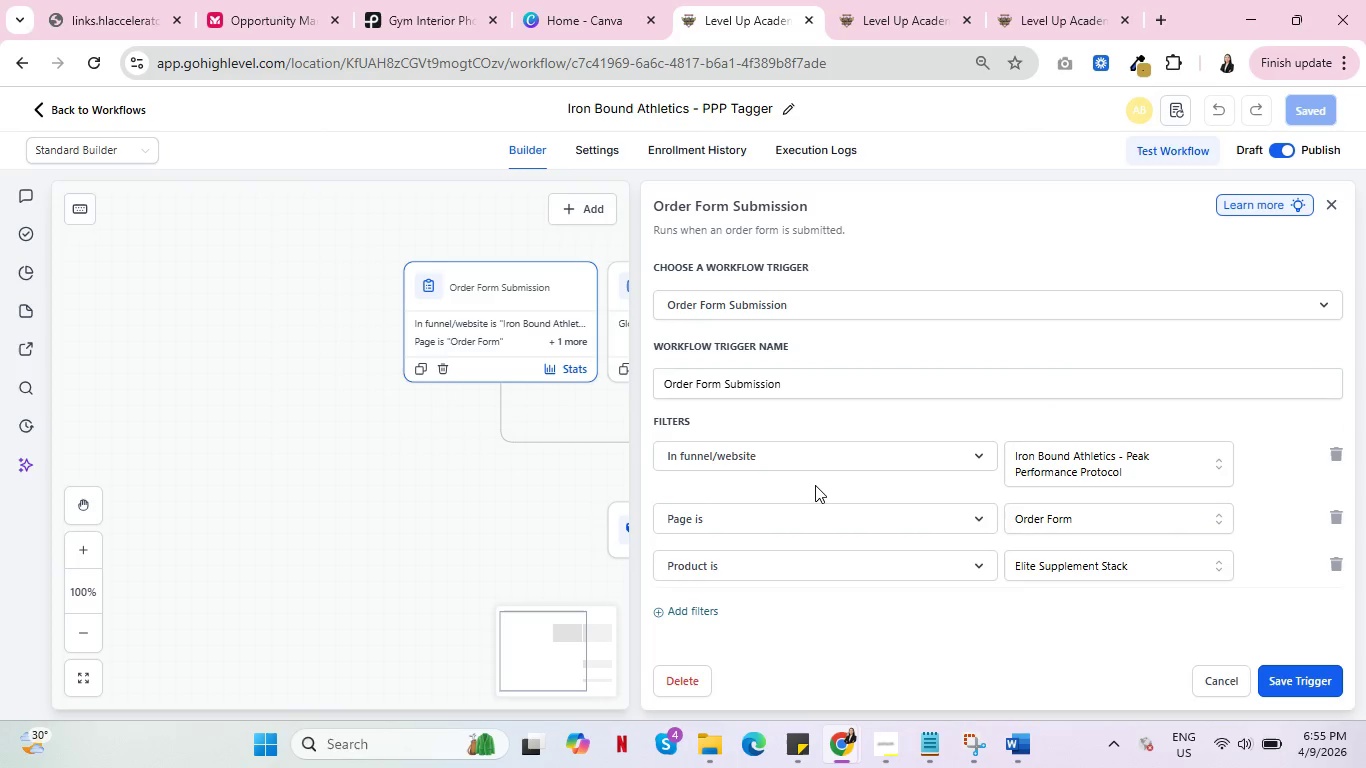 
key(Alt+AltLeft)
 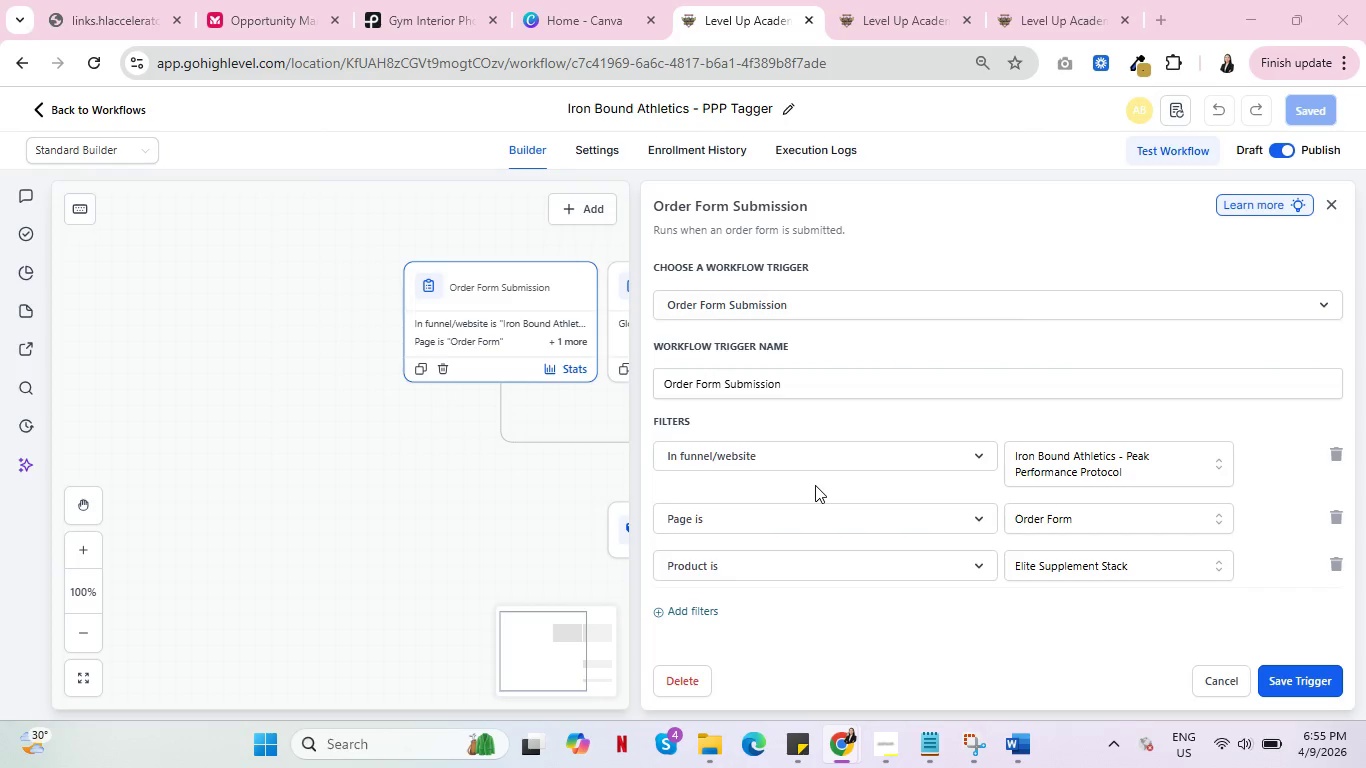 
key(Tab)
type(Product = )
 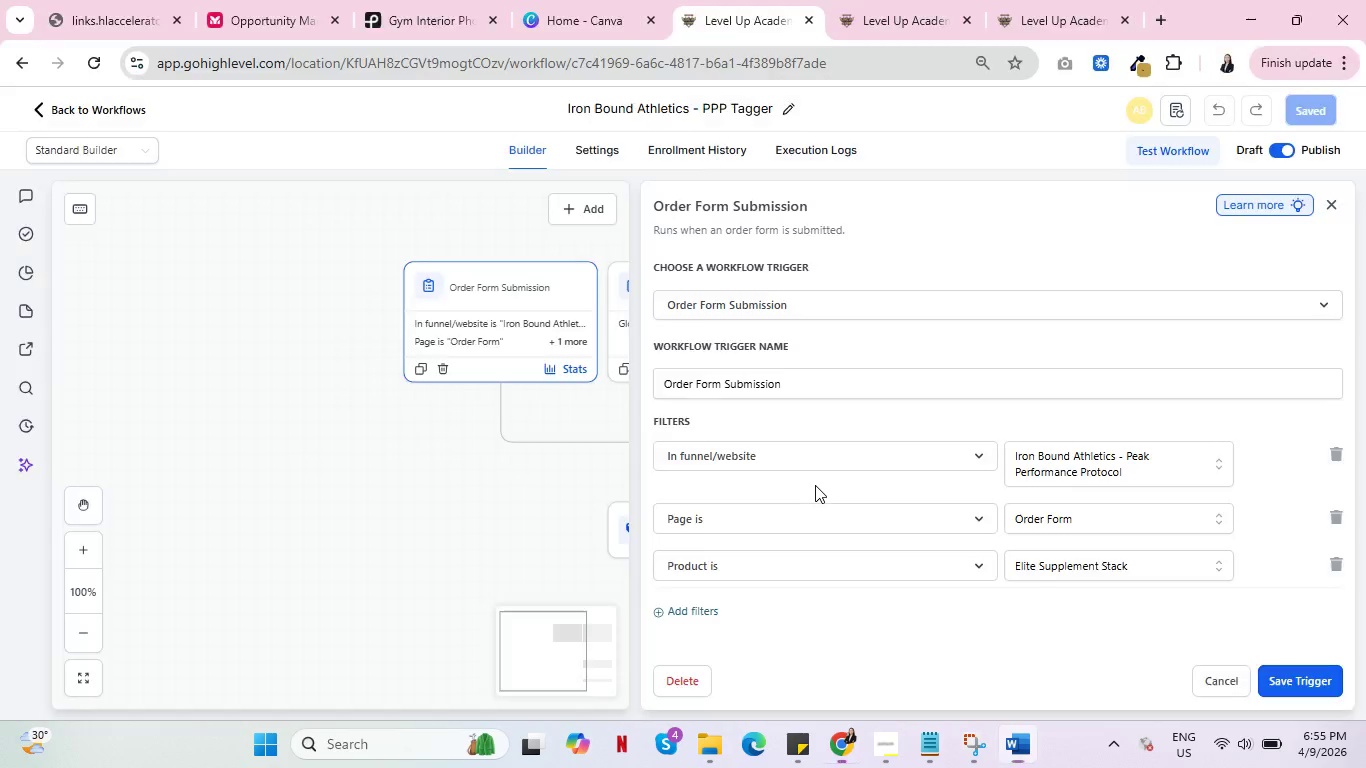 
 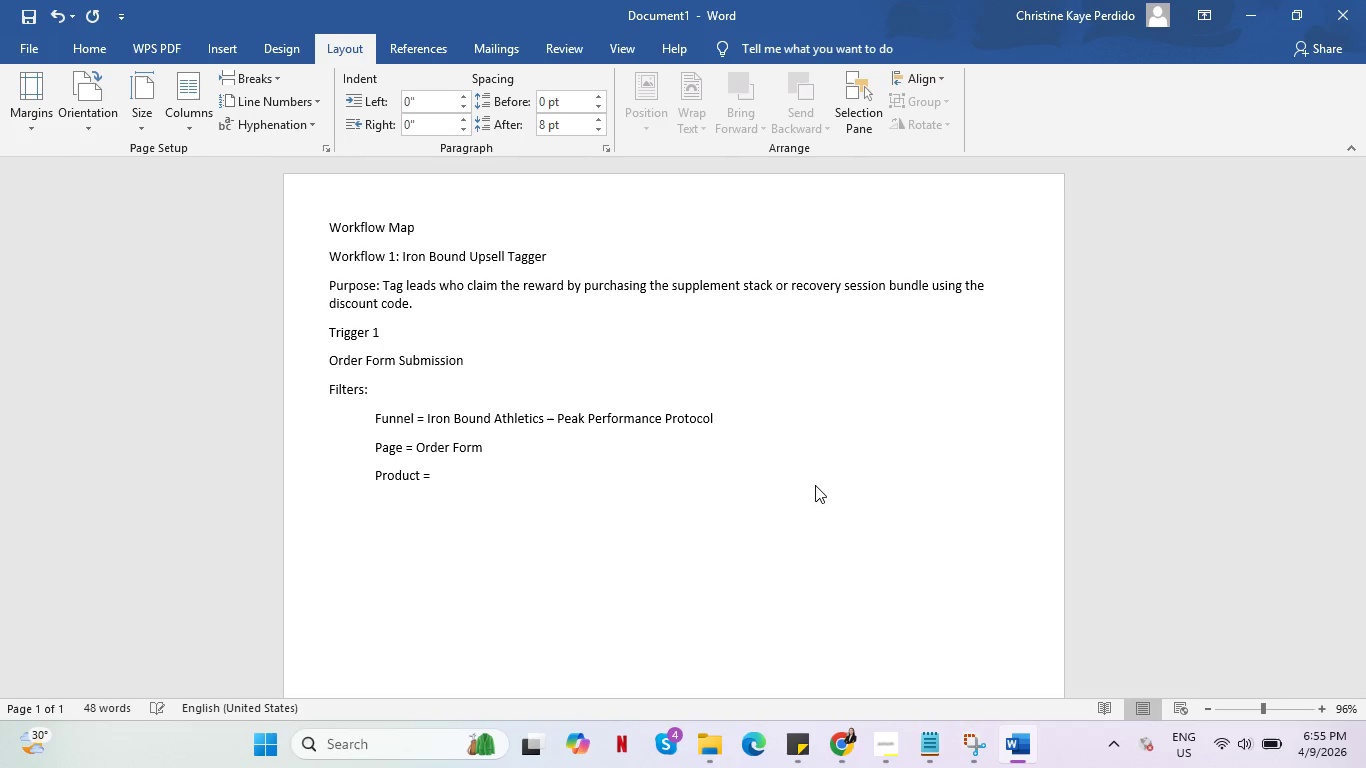 
key(Alt+AltLeft)
 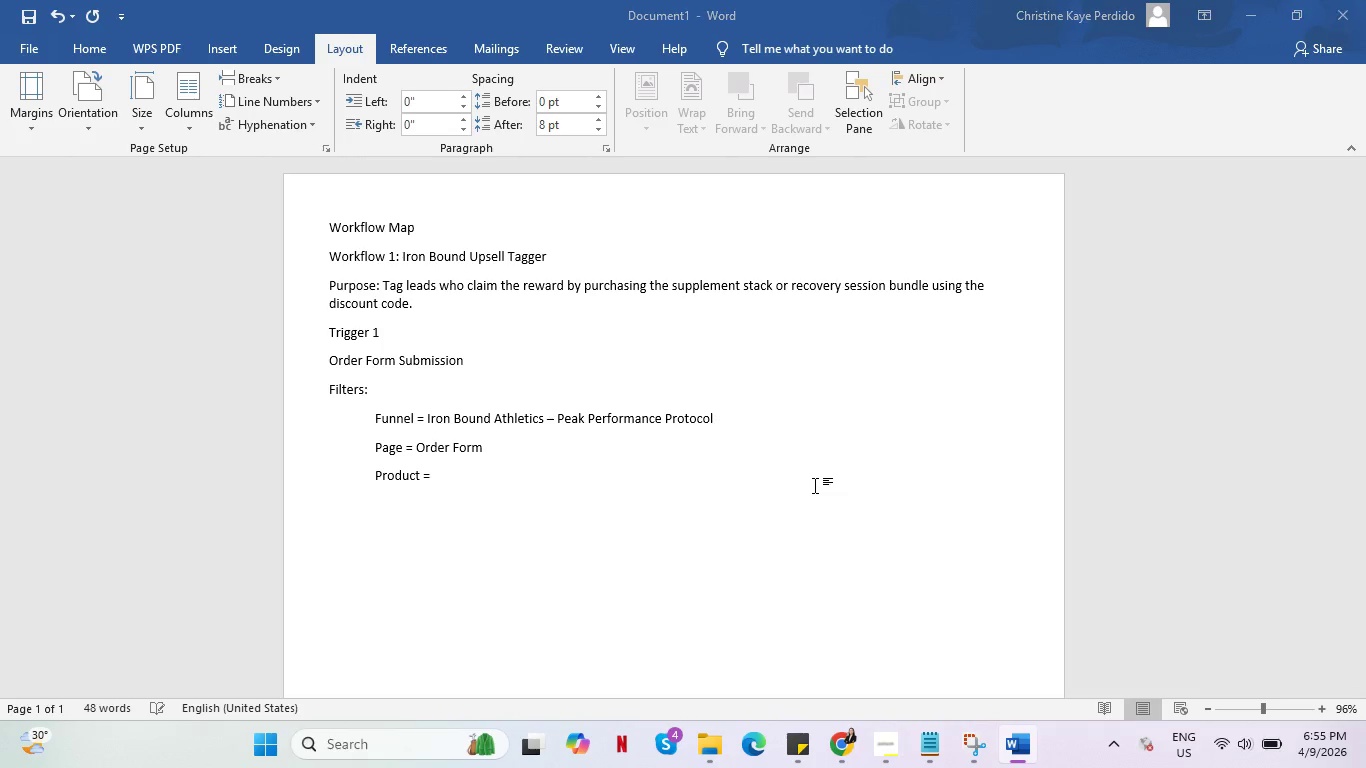 
key(Alt+Tab)
 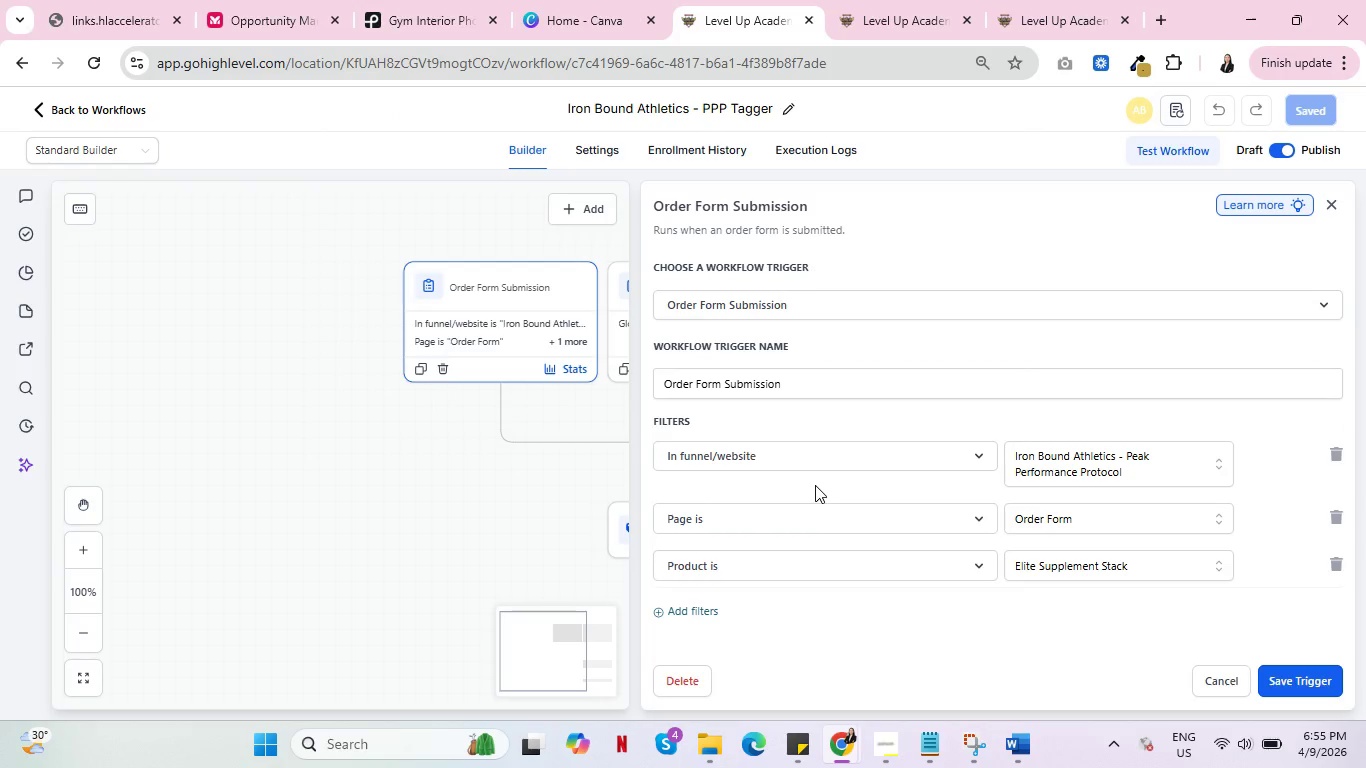 
key(Alt+AltLeft)
 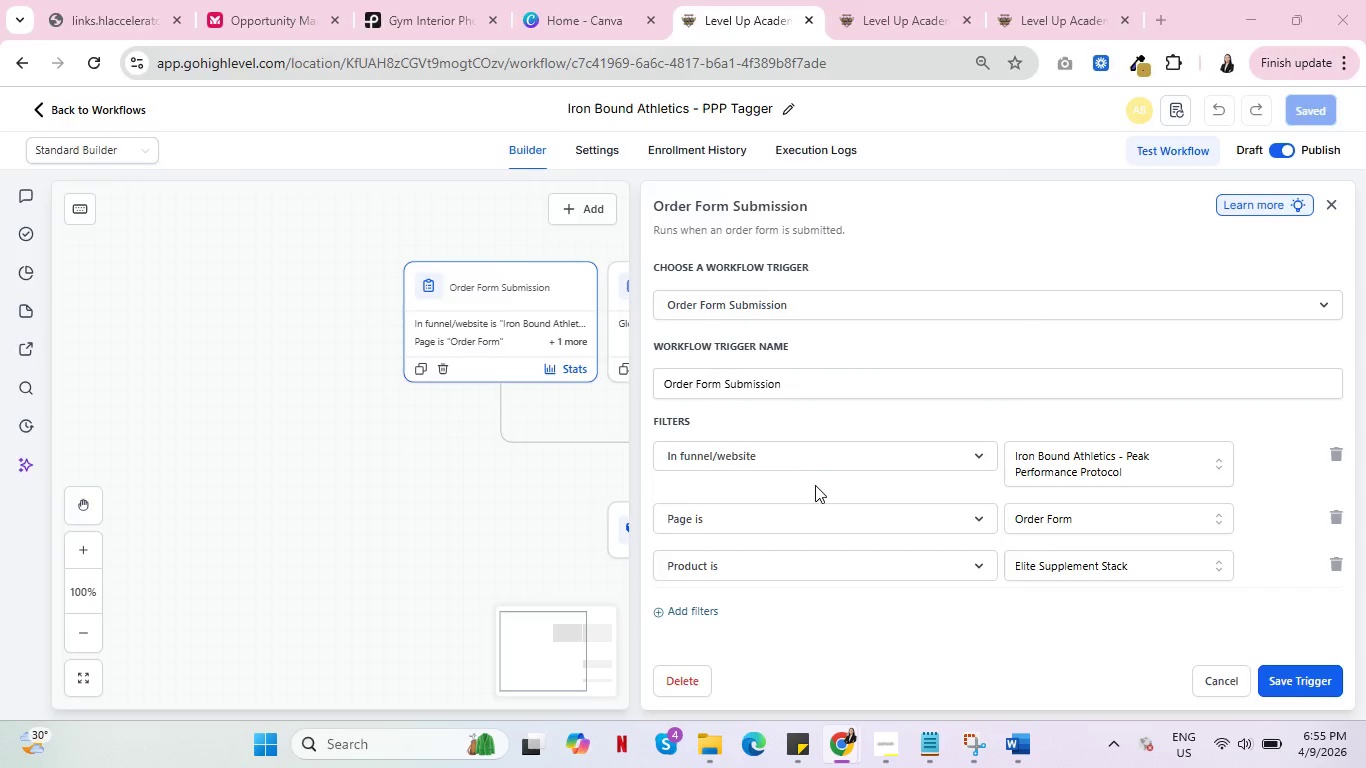 
key(Tab)
type(Elite Suppkee)
key(Backspace)
key(Backspace)
key(Backspace)
type(lement Stack)
 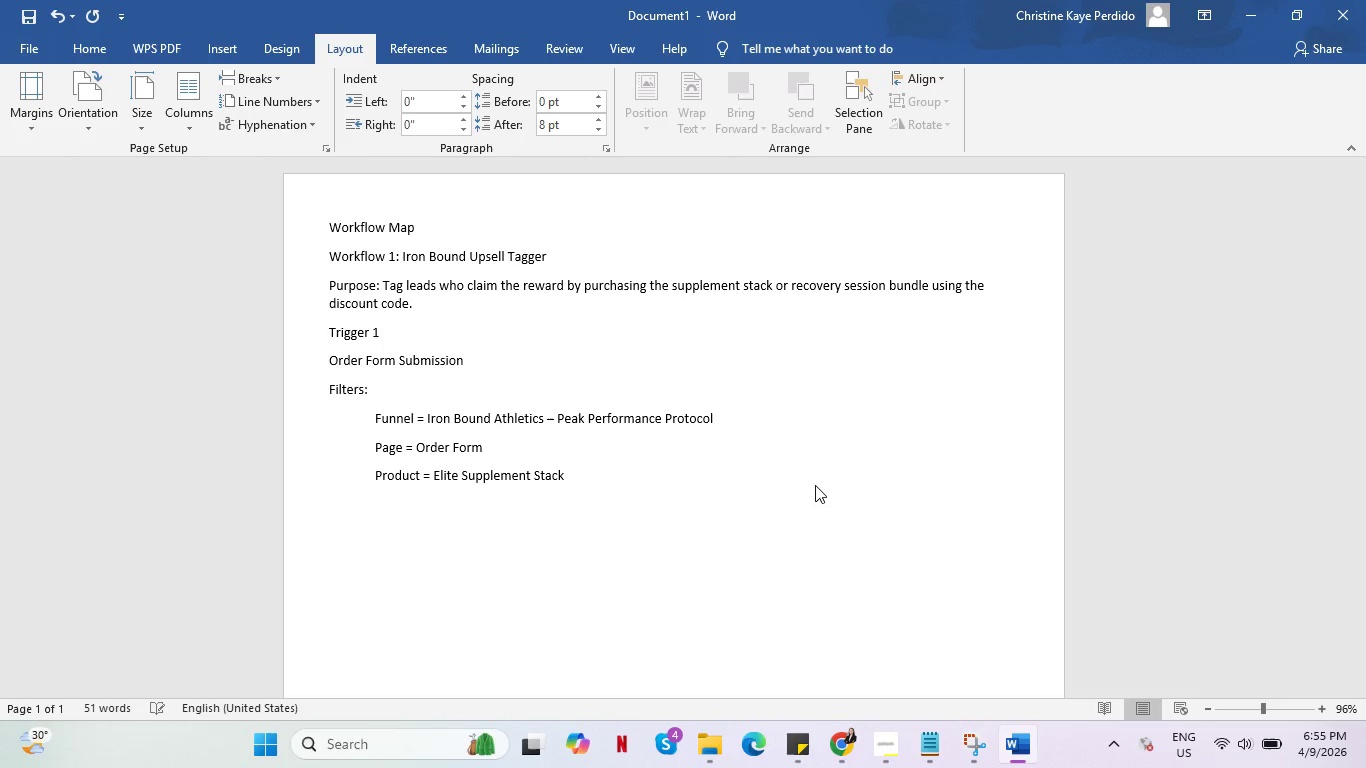 
key(Enter)
 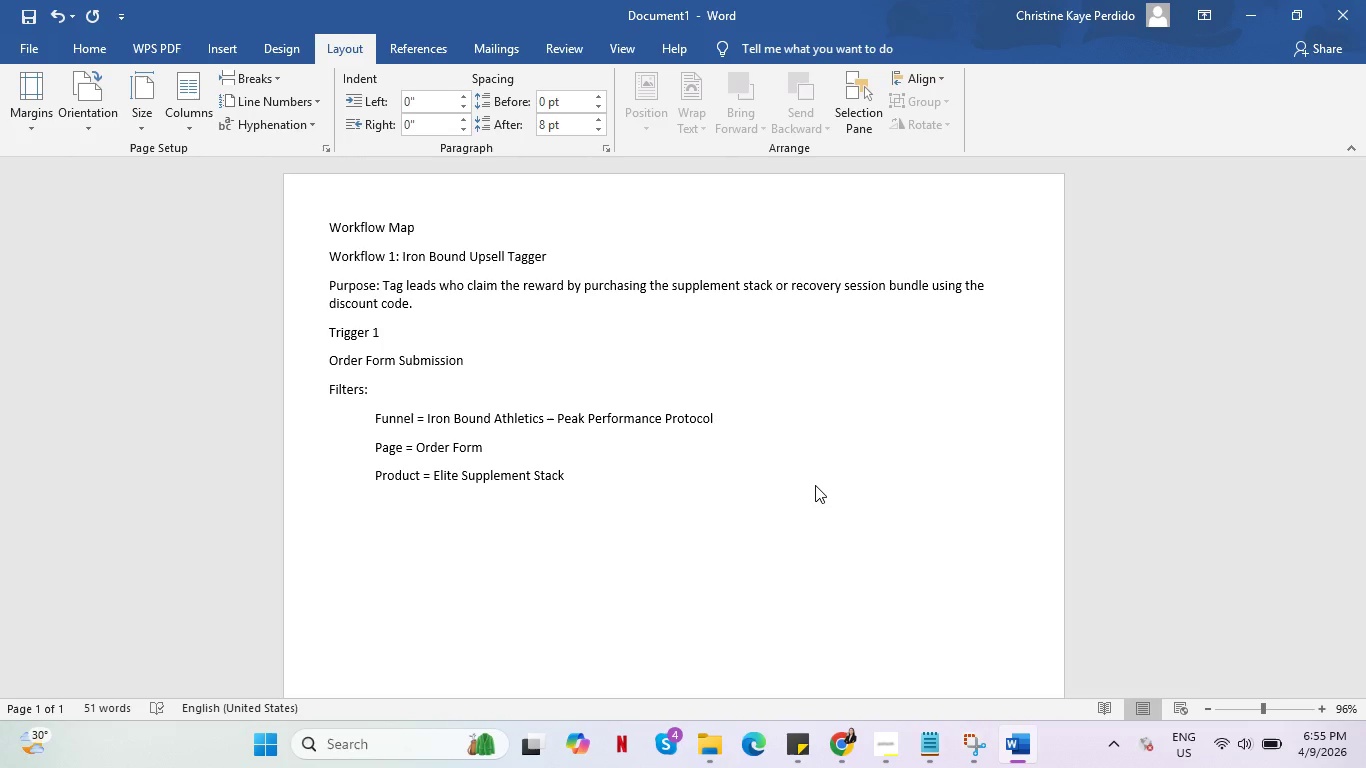 
type(Trigger 2:)
key(Backspace)
 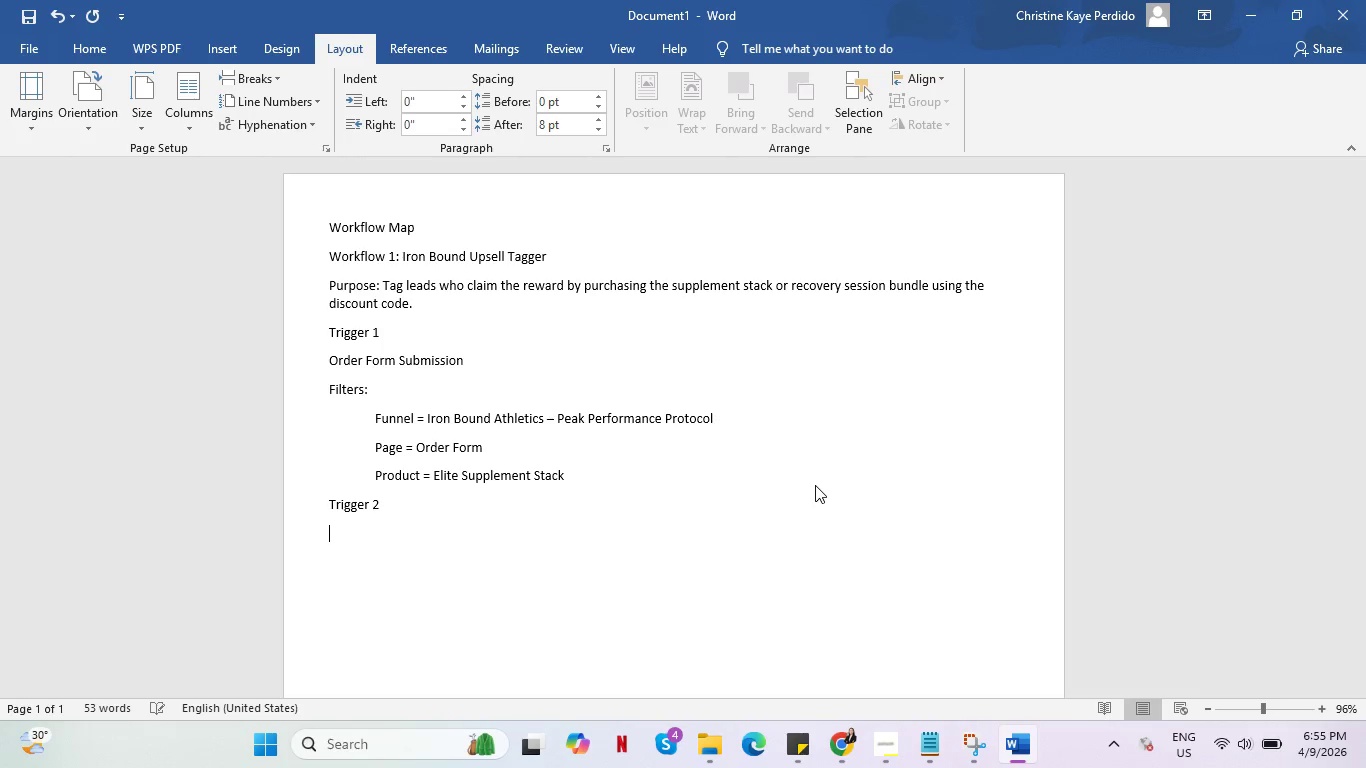 
 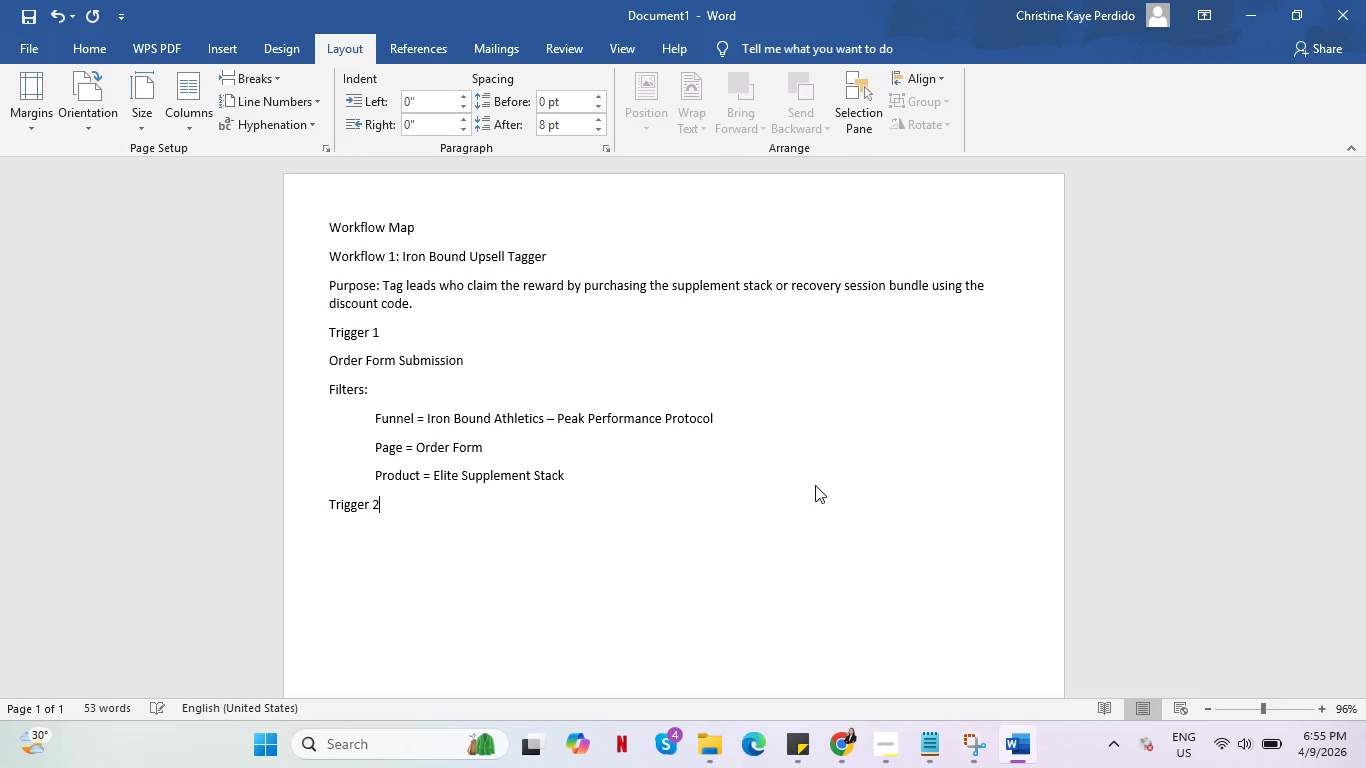 
key(Enter)
 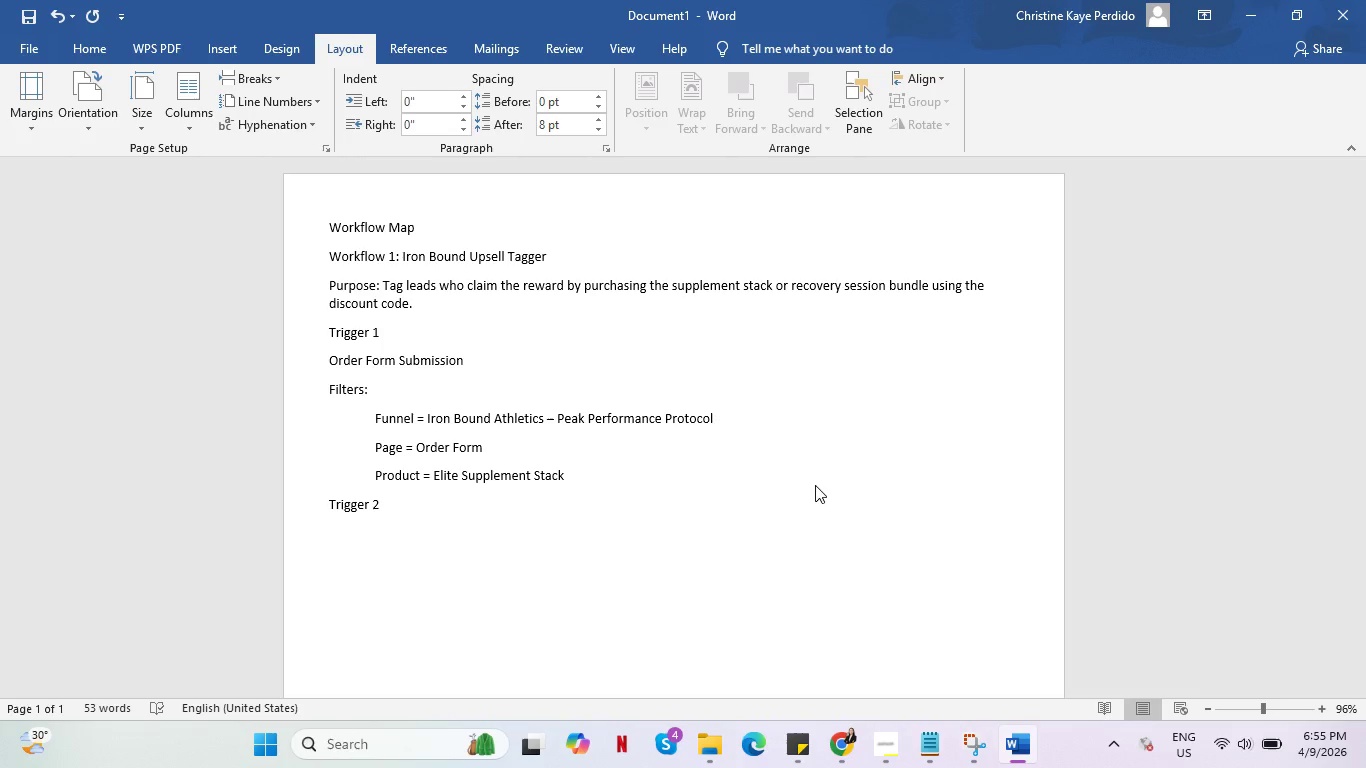 
key(Alt+AltLeft)
 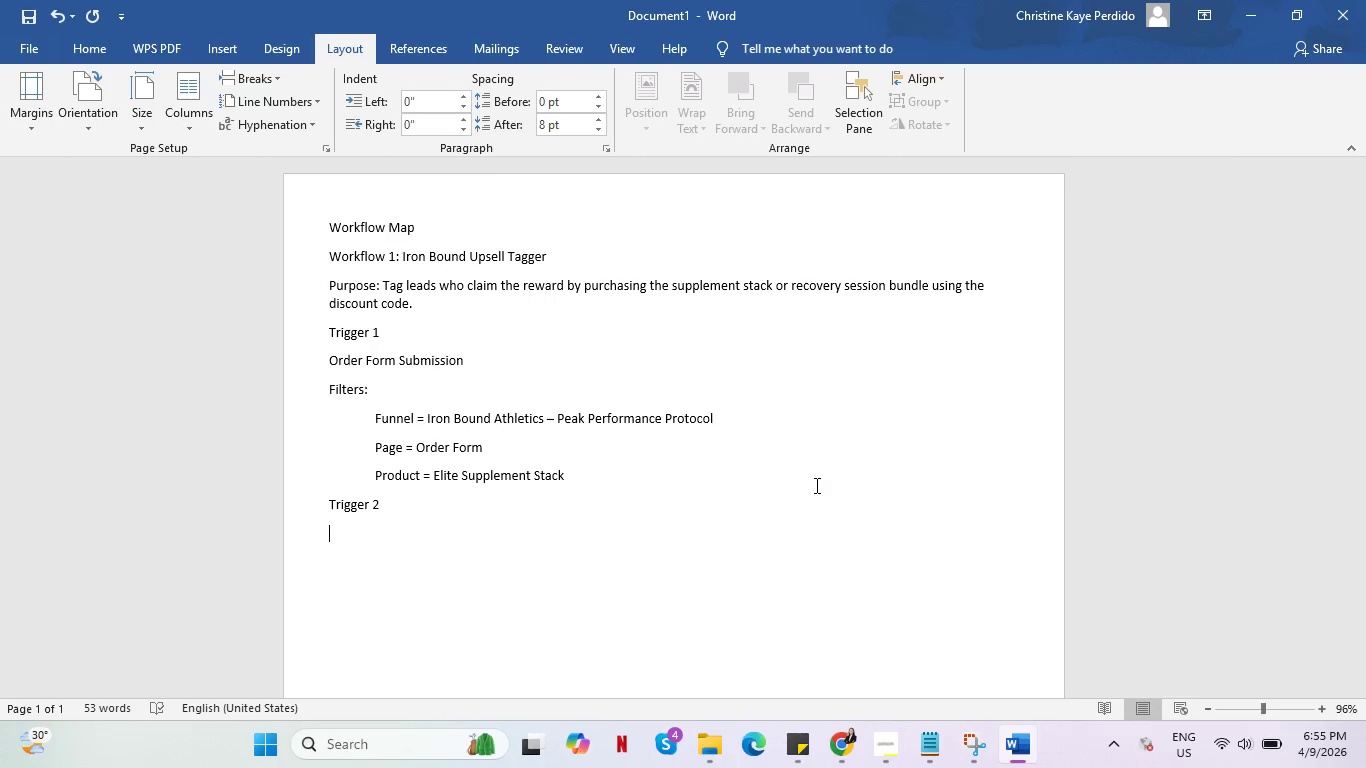 
key(Alt+Tab)
 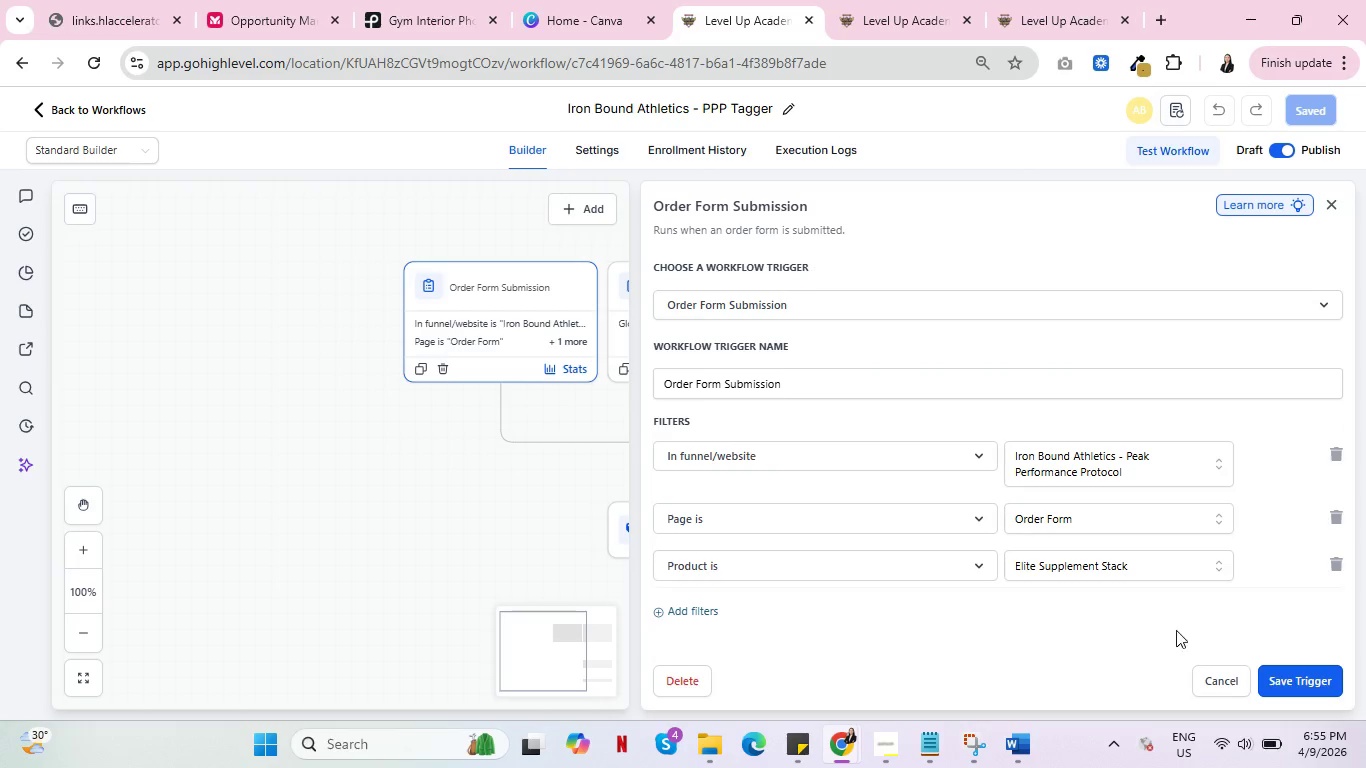 
left_click([1225, 678])
 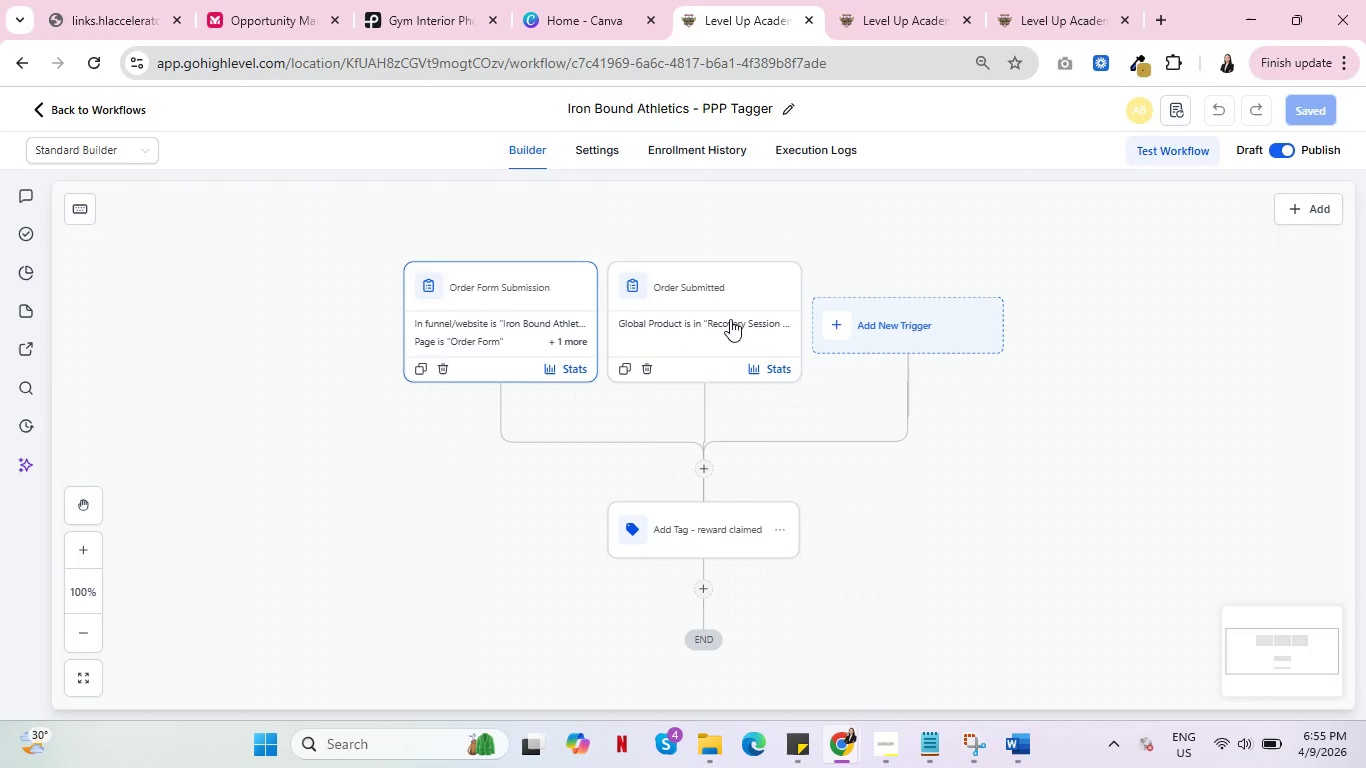 
left_click([727, 319])
 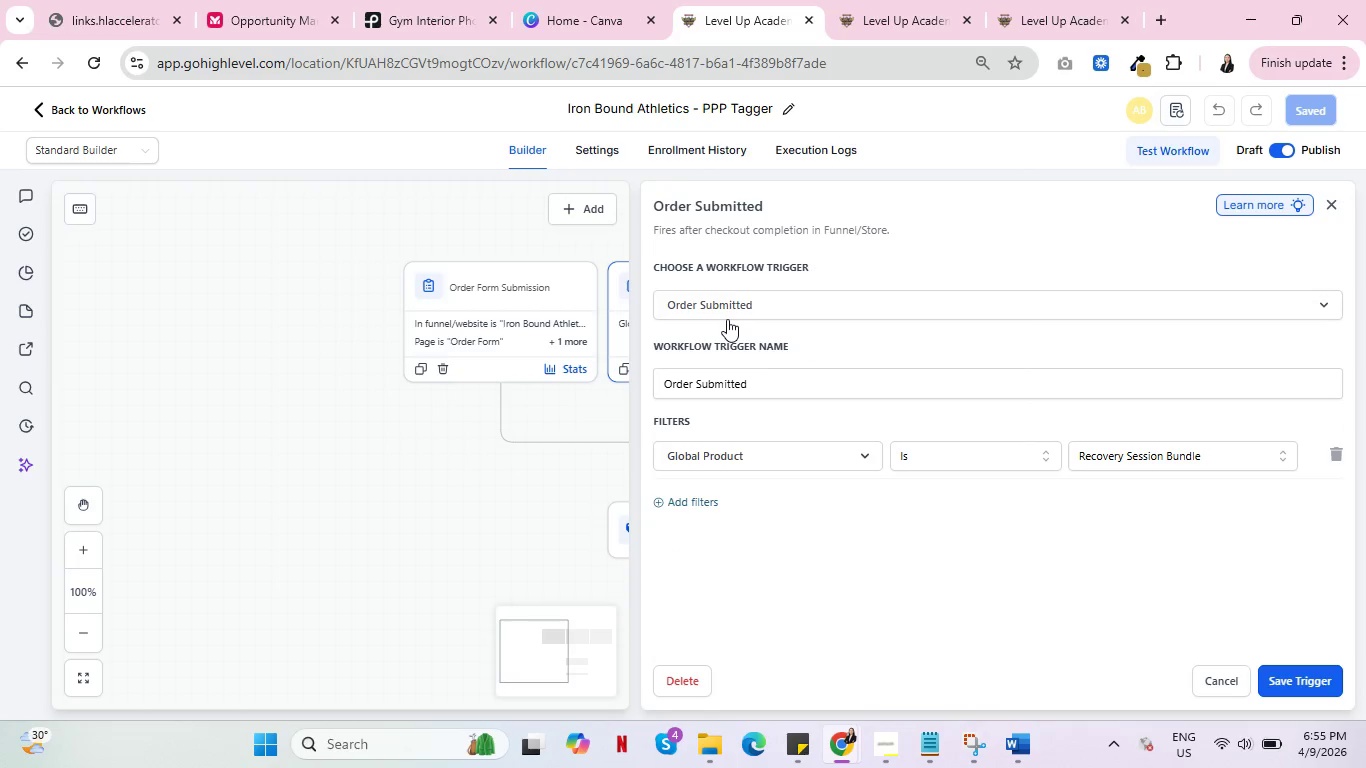 
key(Alt+AltLeft)
 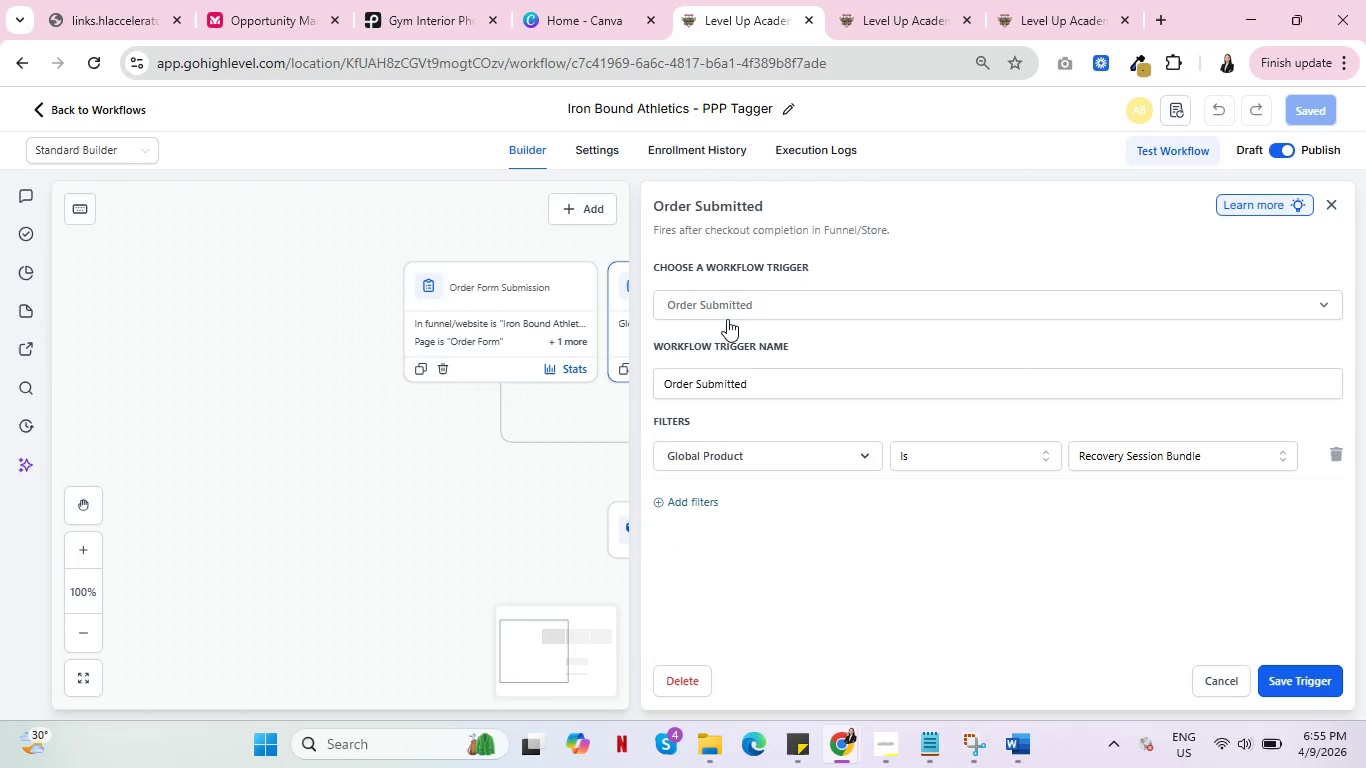 
key(Alt+Tab)
 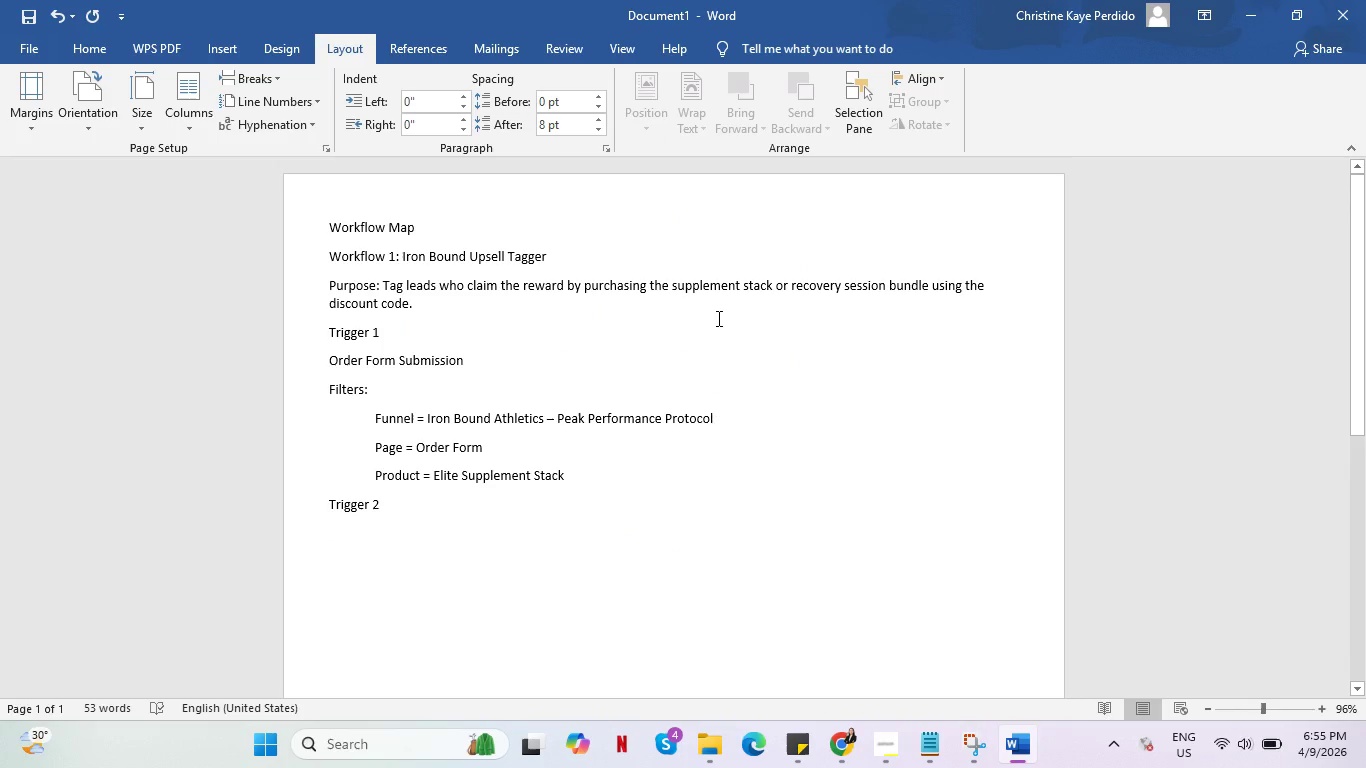 
type(Order Submitted )
key(Backspace)
 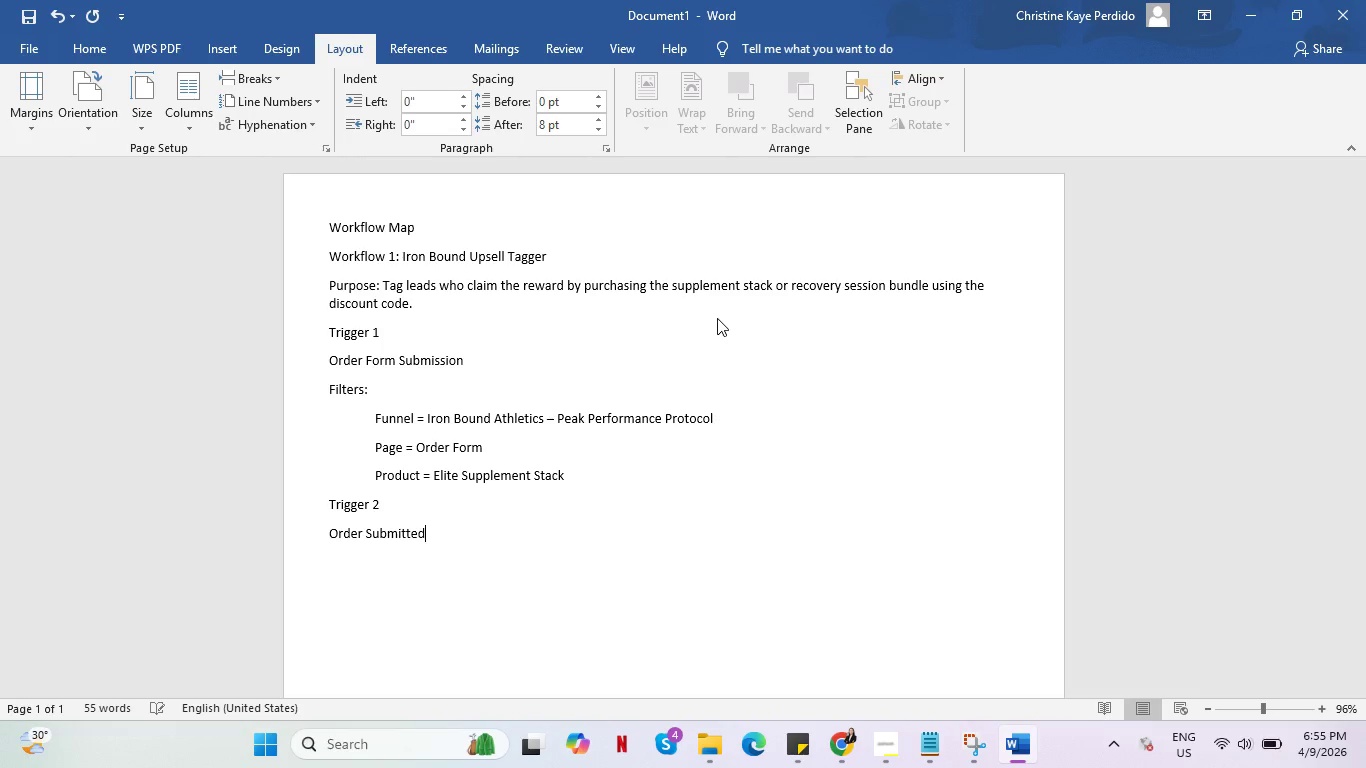 
key(Enter)
 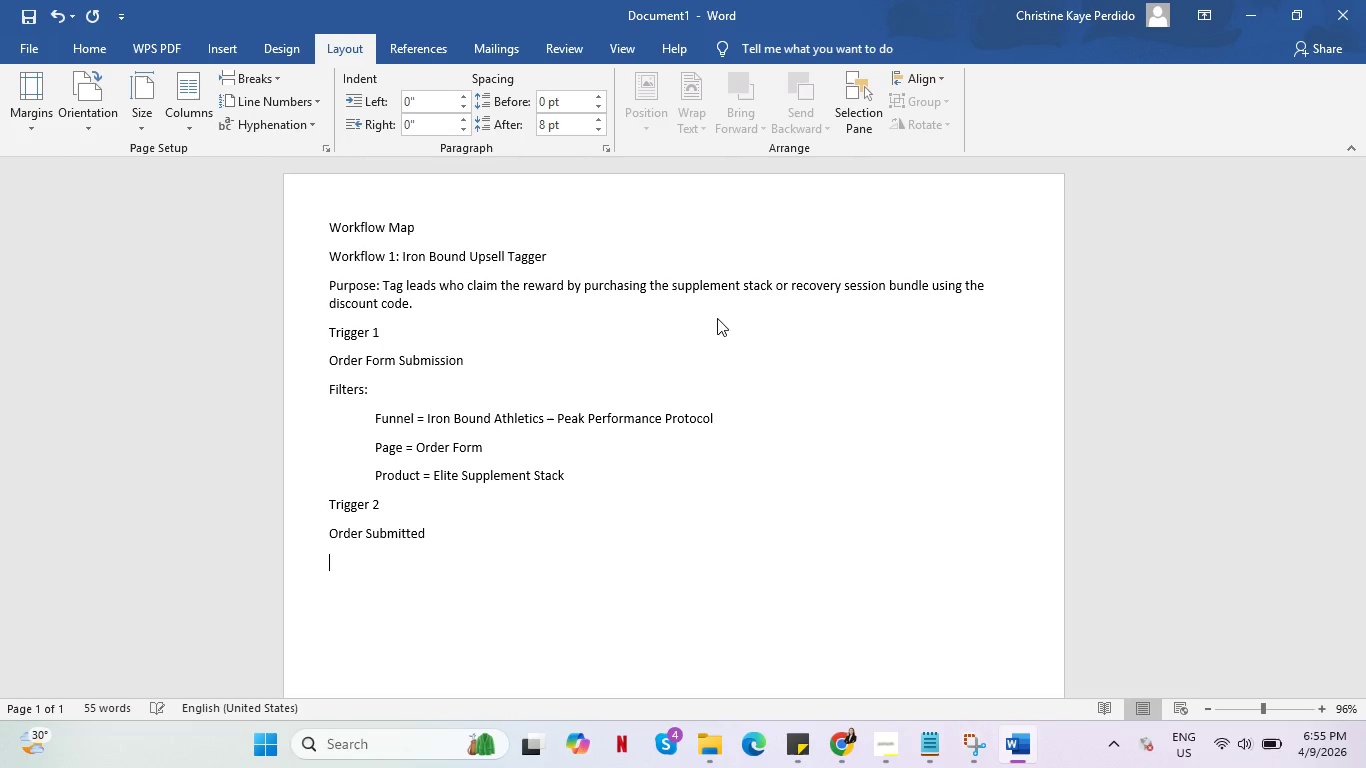 
key(Alt+AltLeft)
 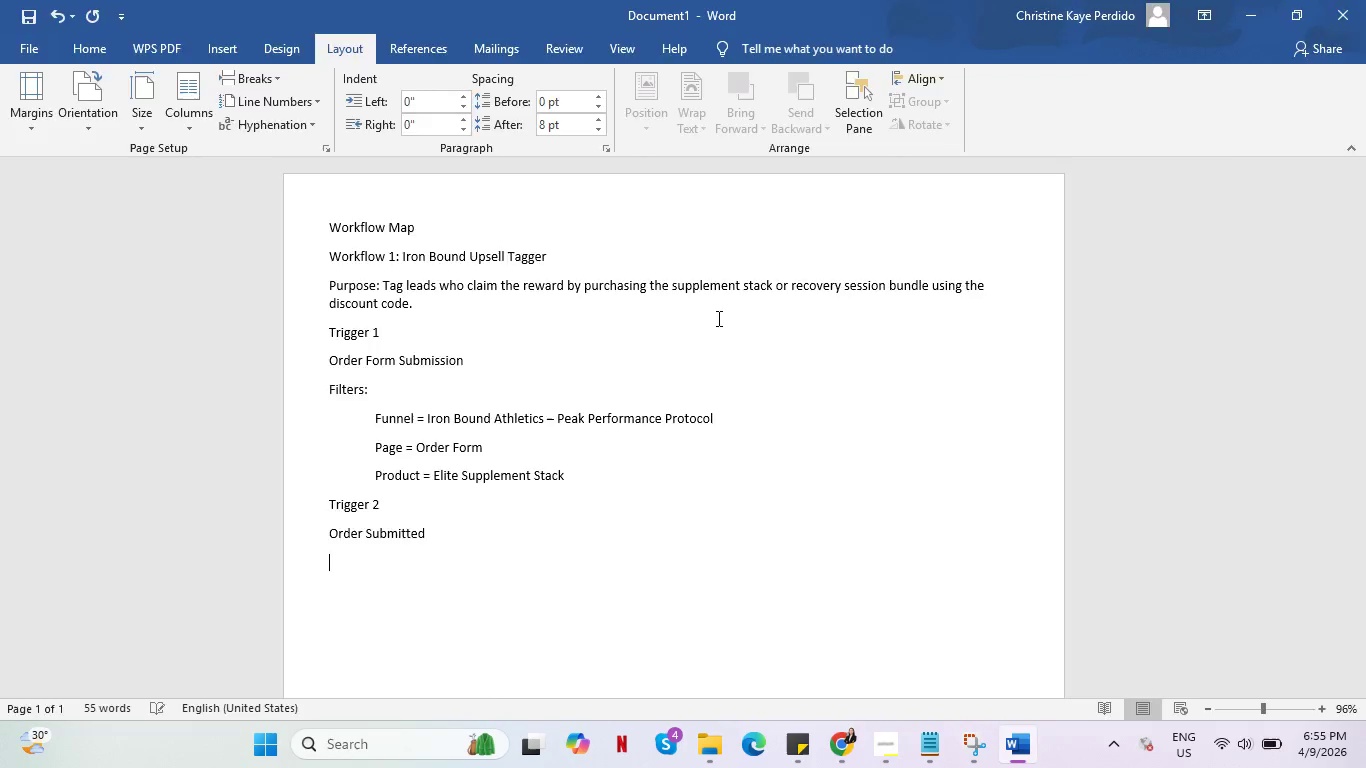 
key(Alt+Tab)
 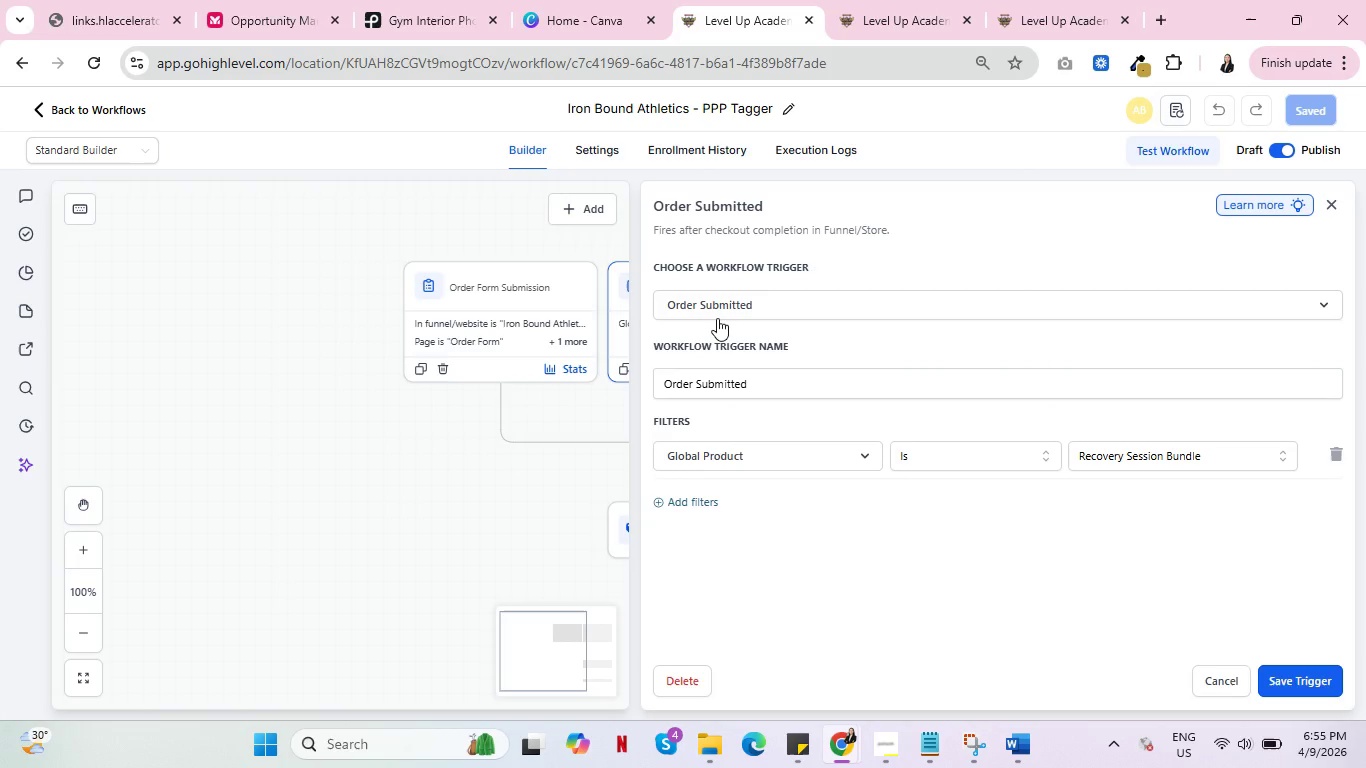 
key(Alt+AltLeft)
 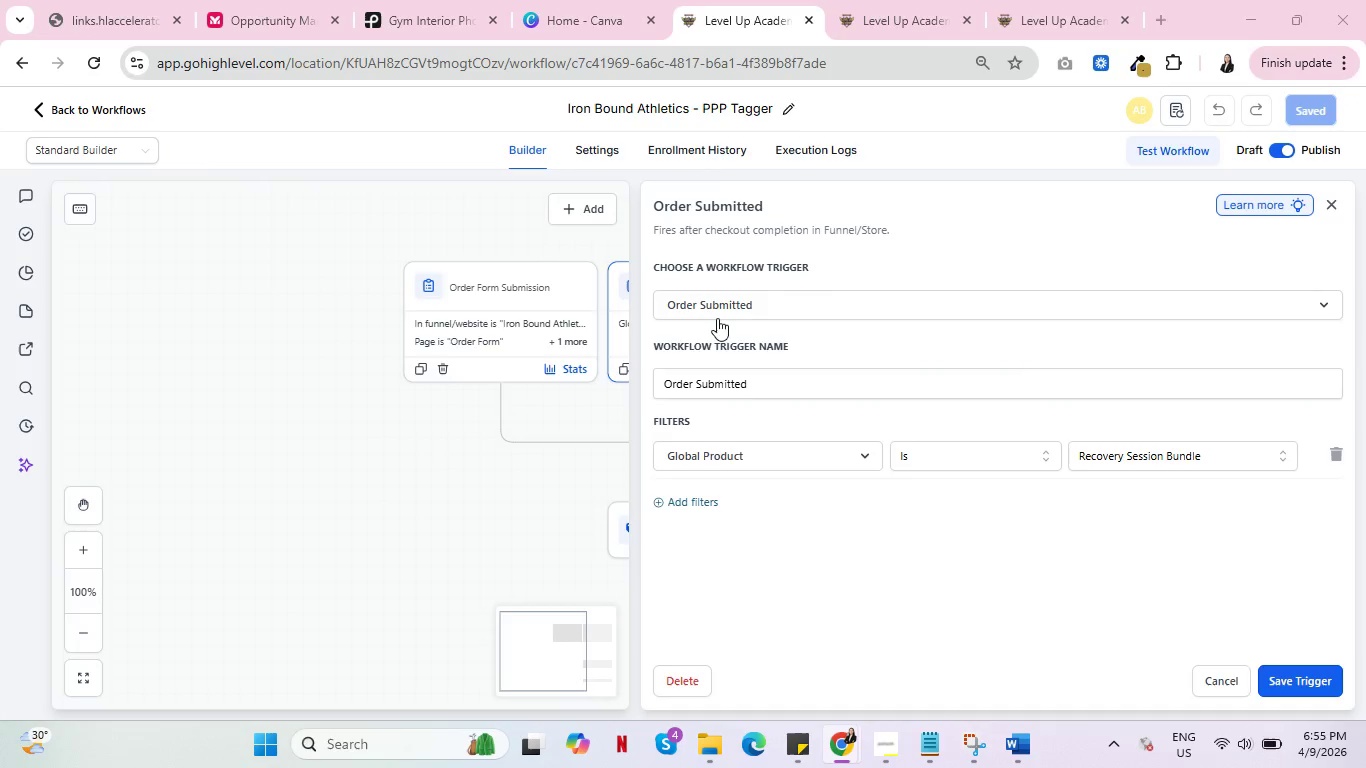 
key(Tab)
type(File)
key(Backspace)
type(ter: Product)
 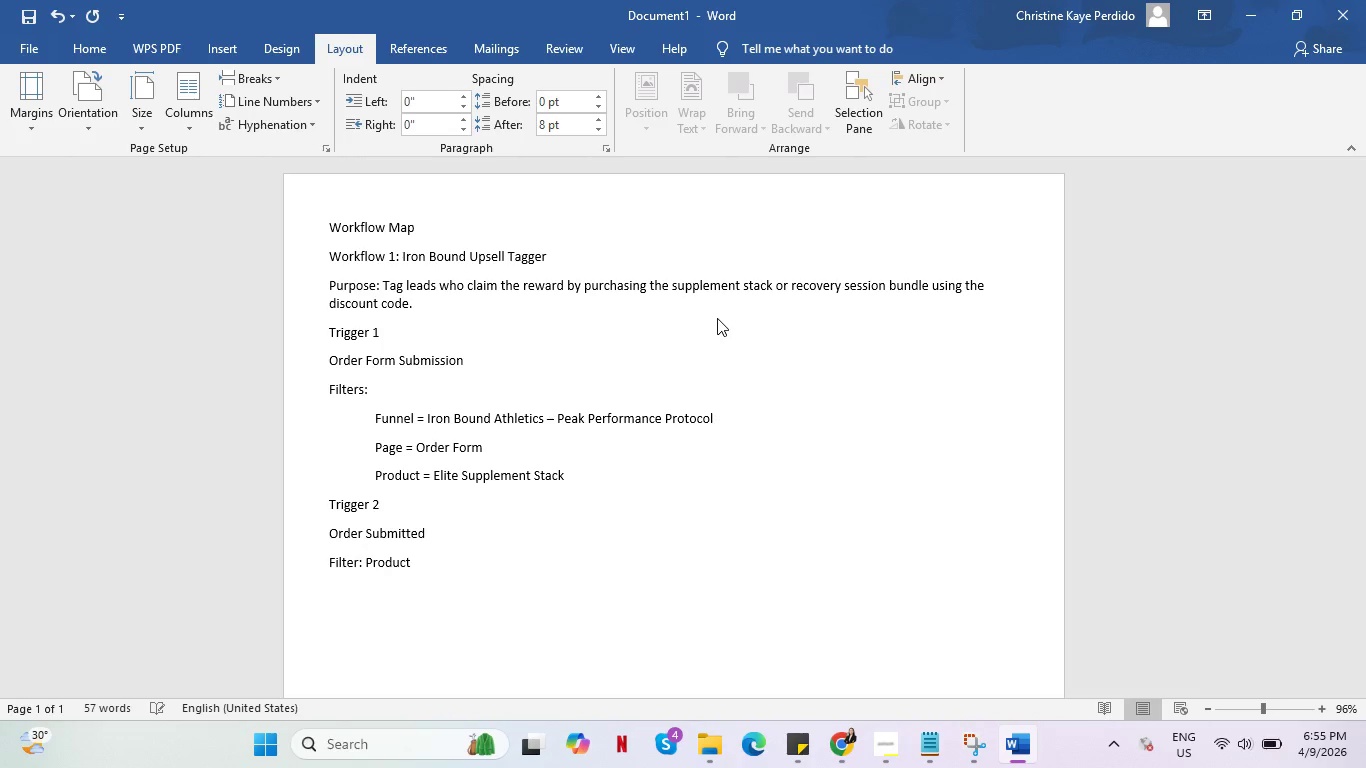 
key(Backspace)
 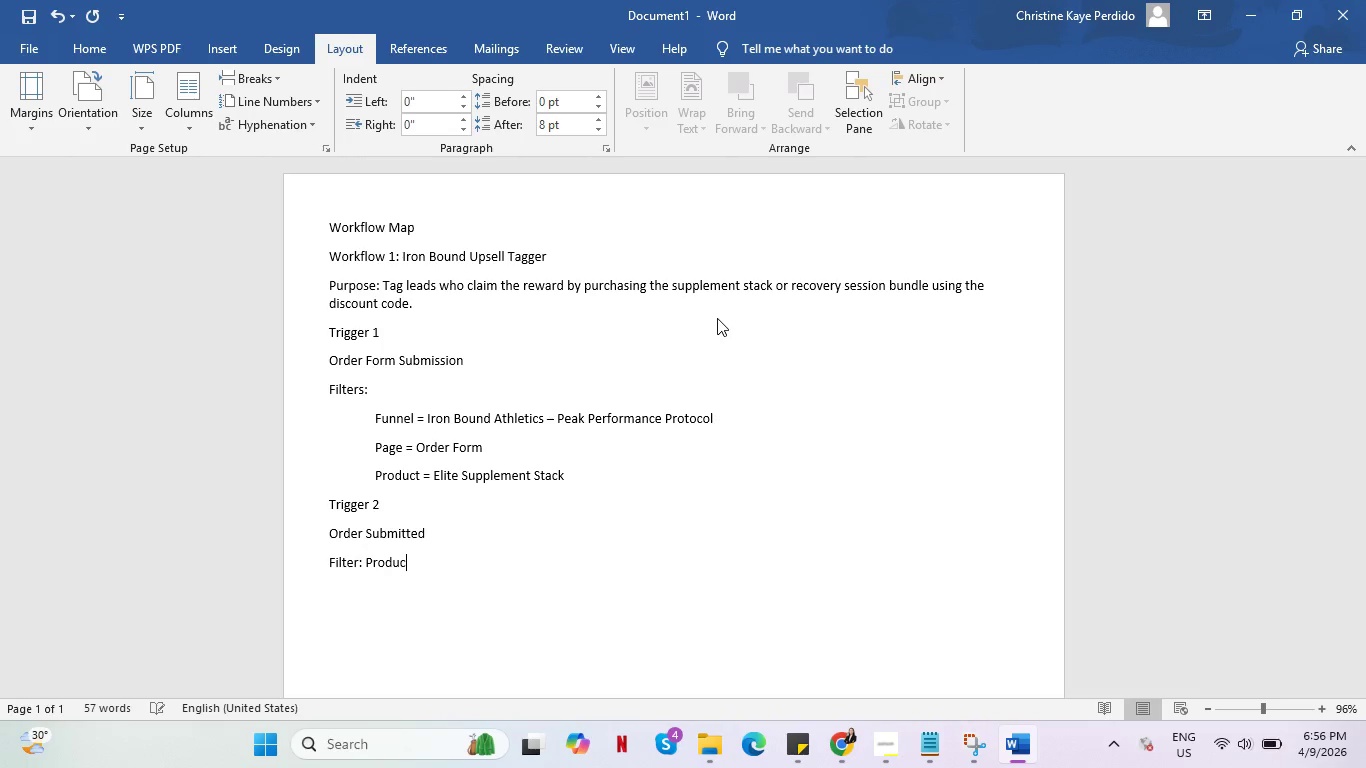 
key(Backspace)
 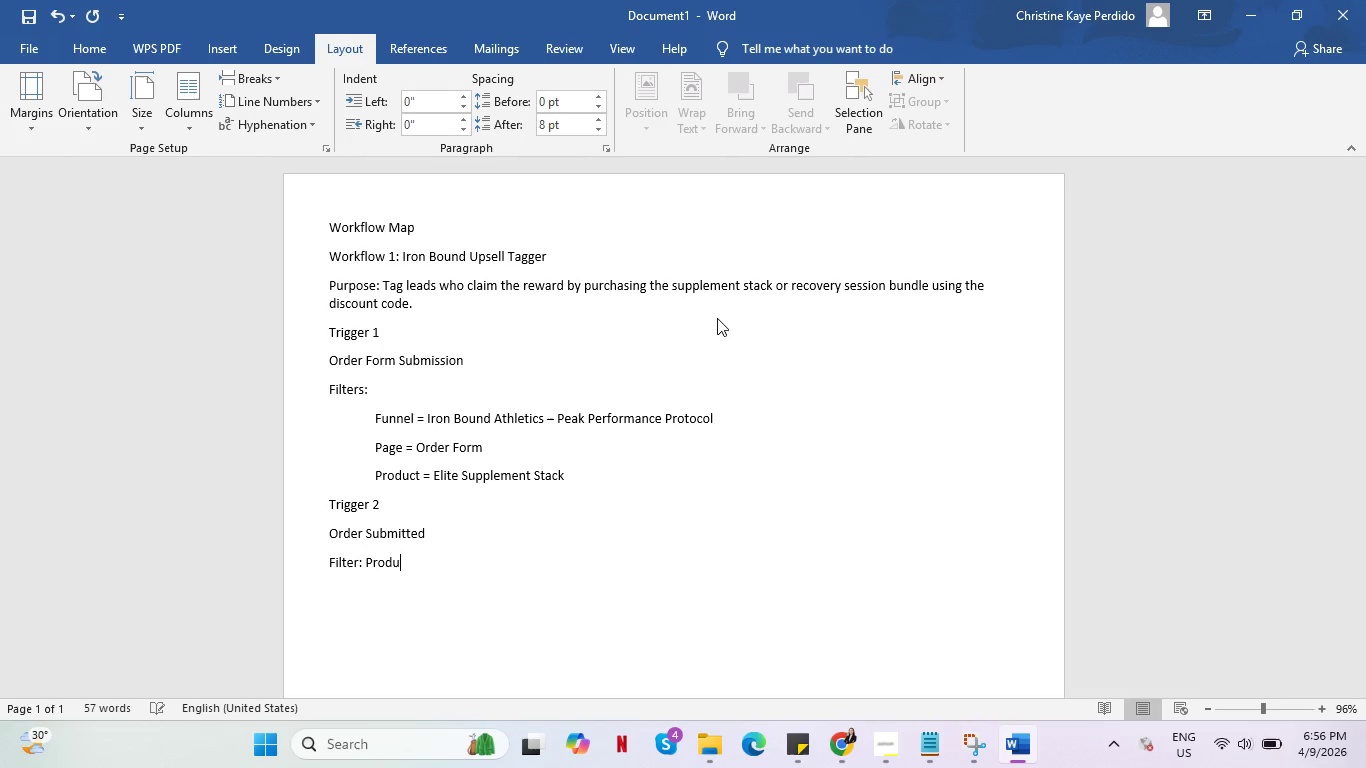 
key(Backspace)
 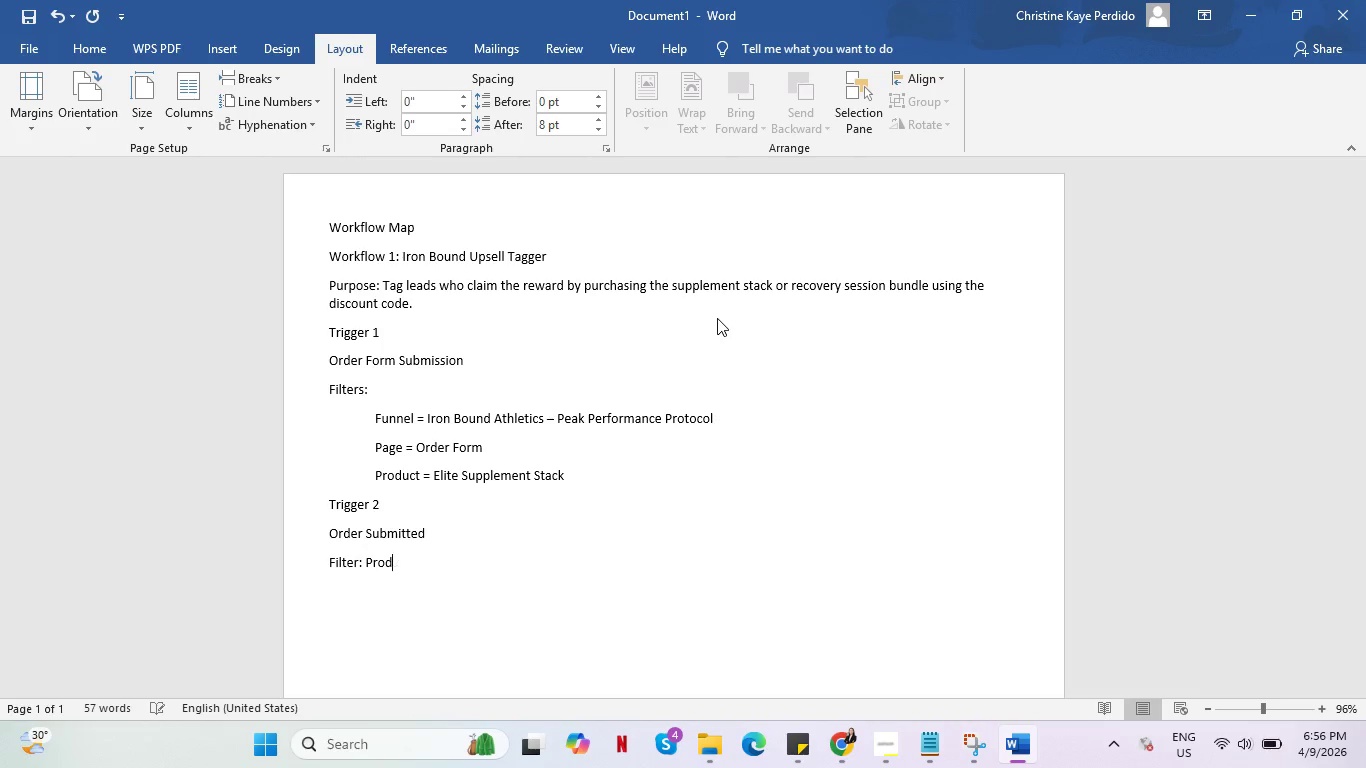 
key(Backspace)
 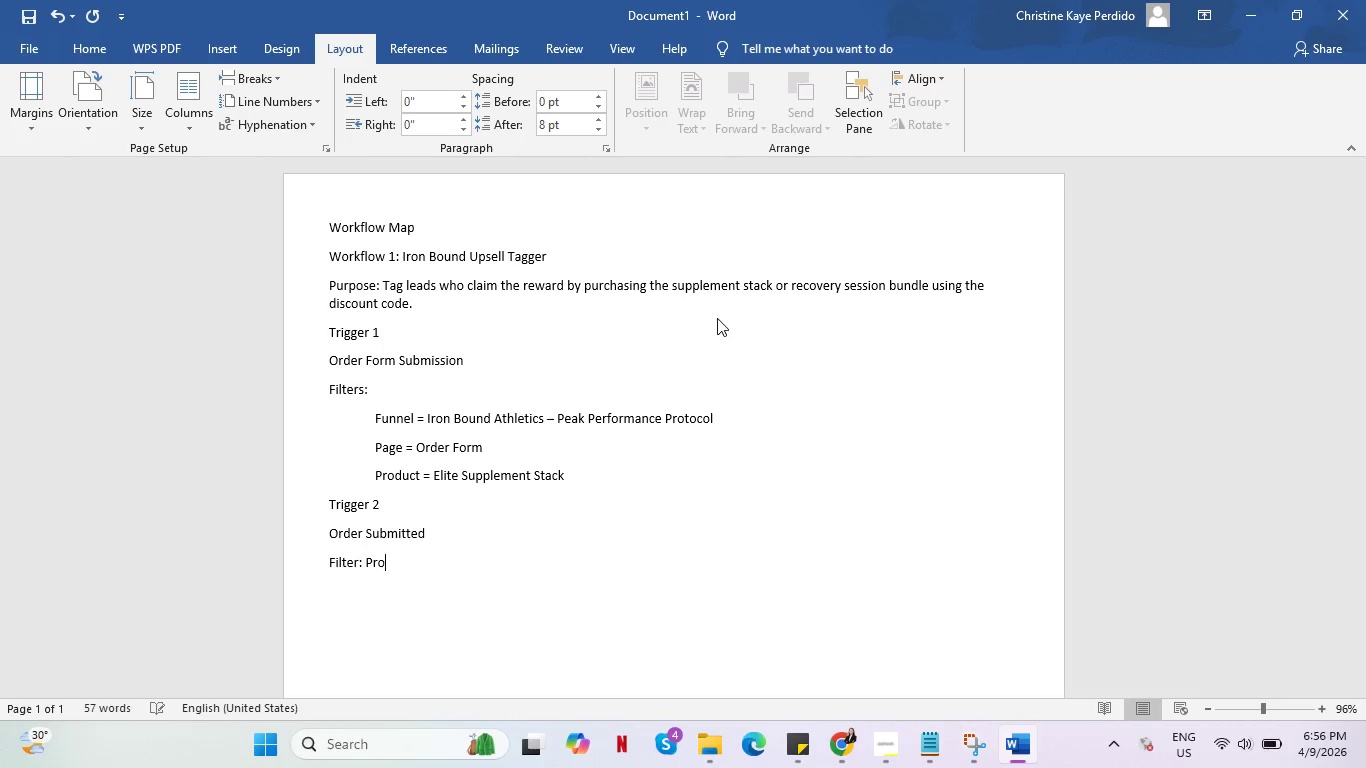 
key(Backspace)
 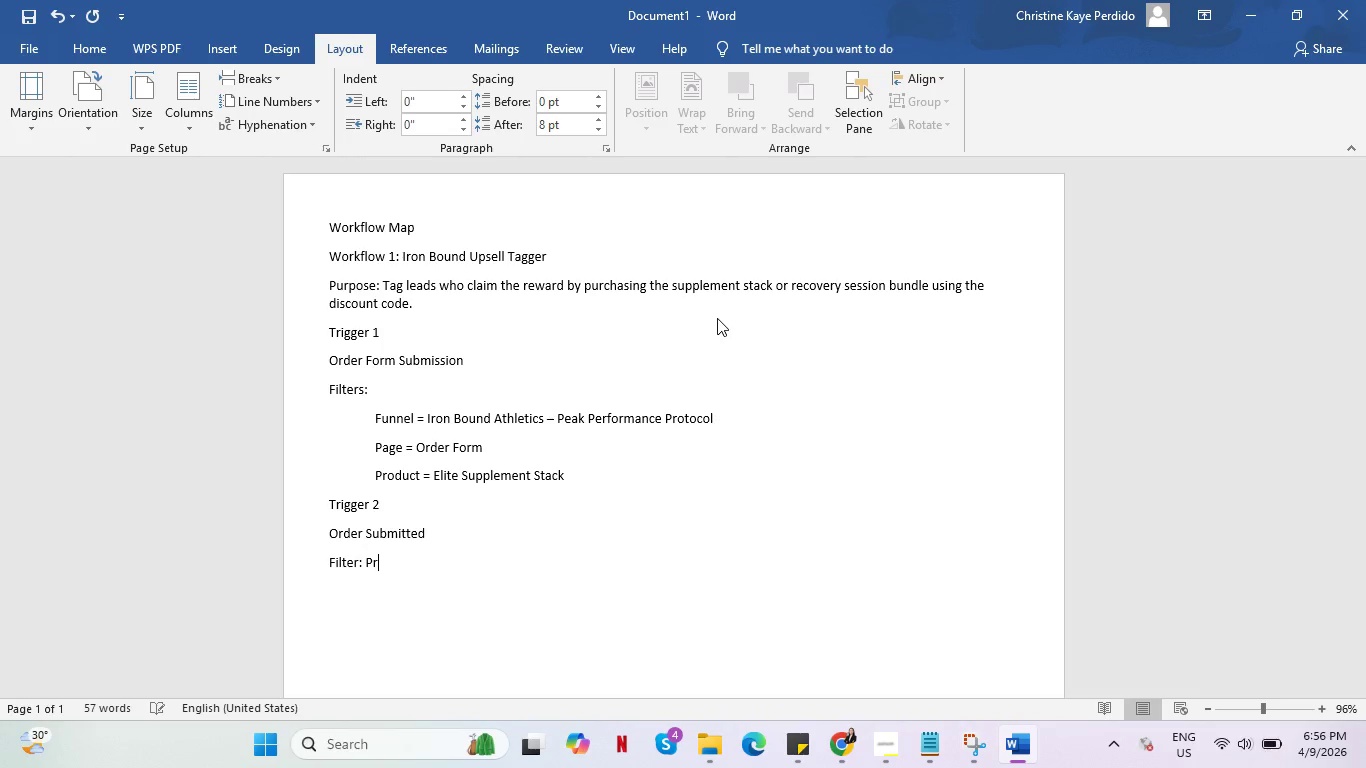 
key(Backspace)
 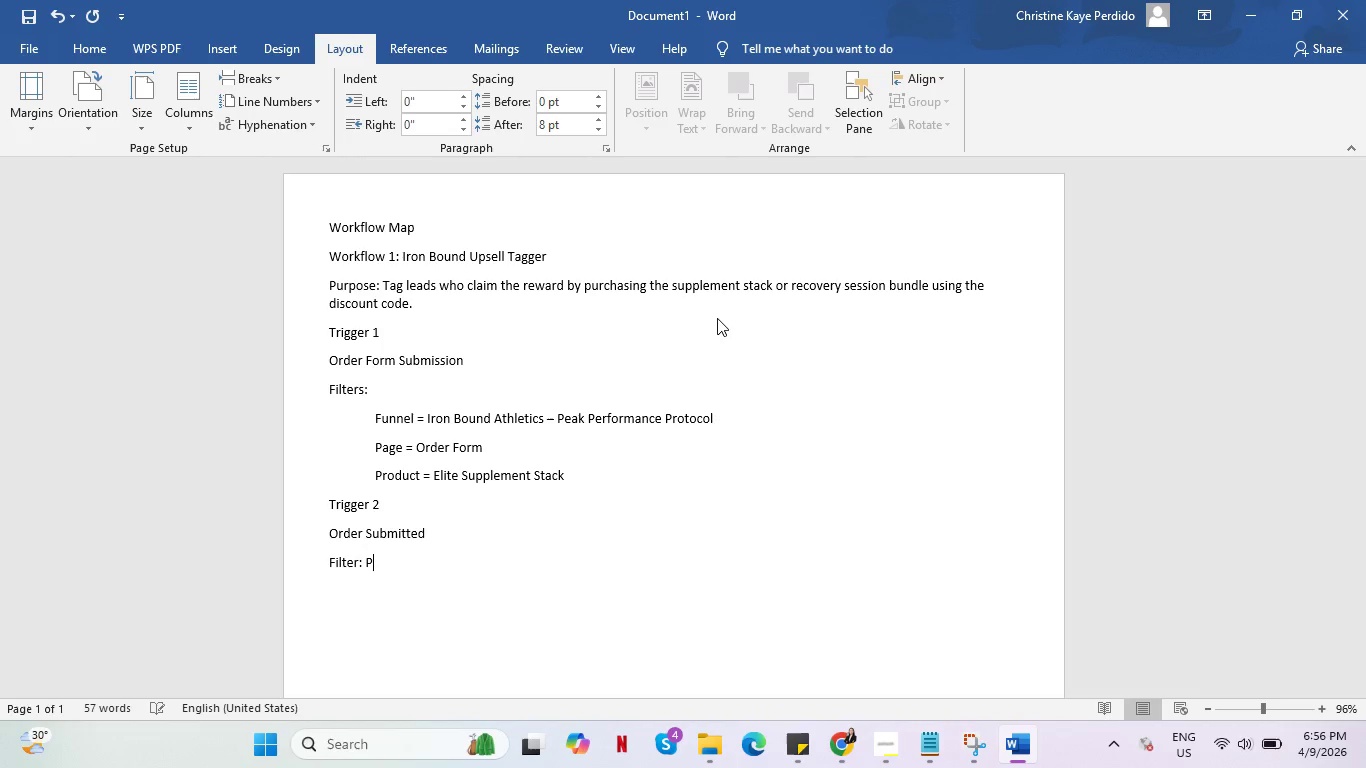 
key(Backspace)
 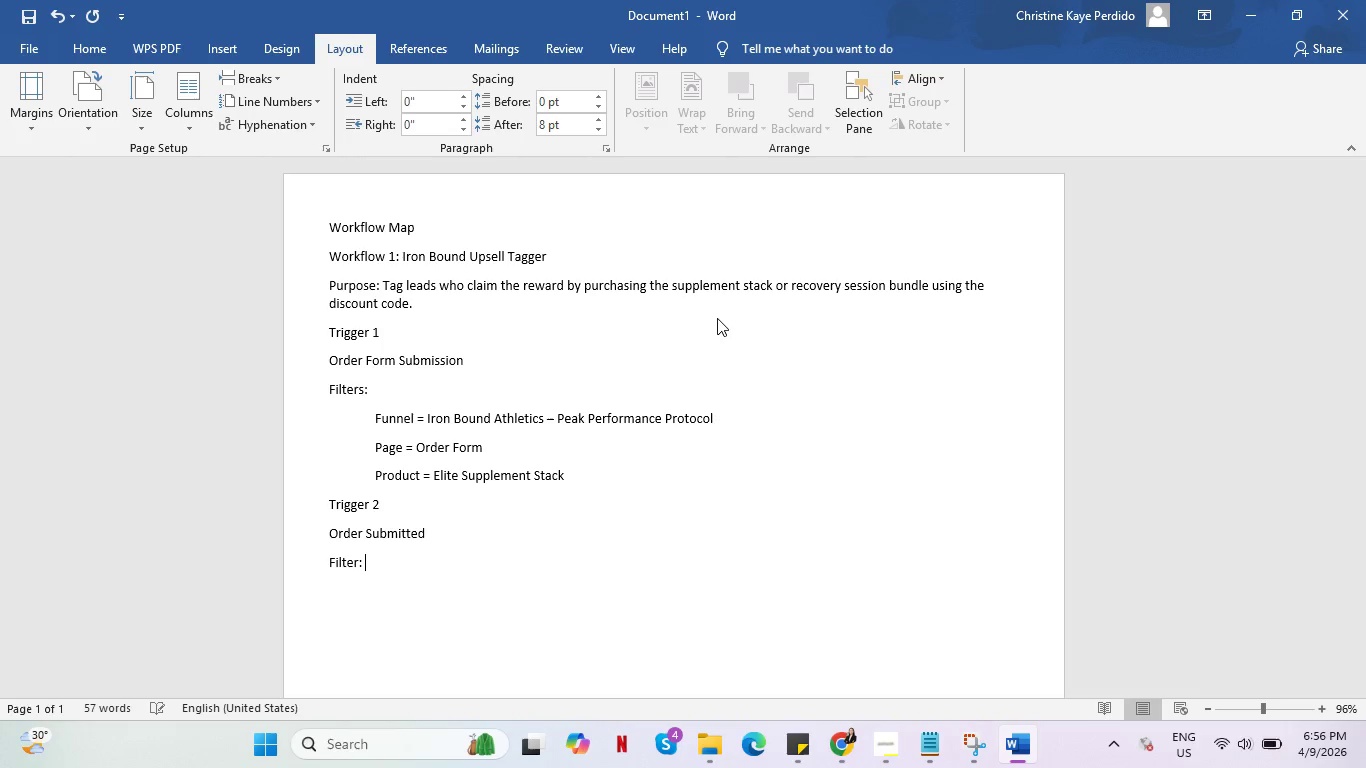 
key(Backspace)
 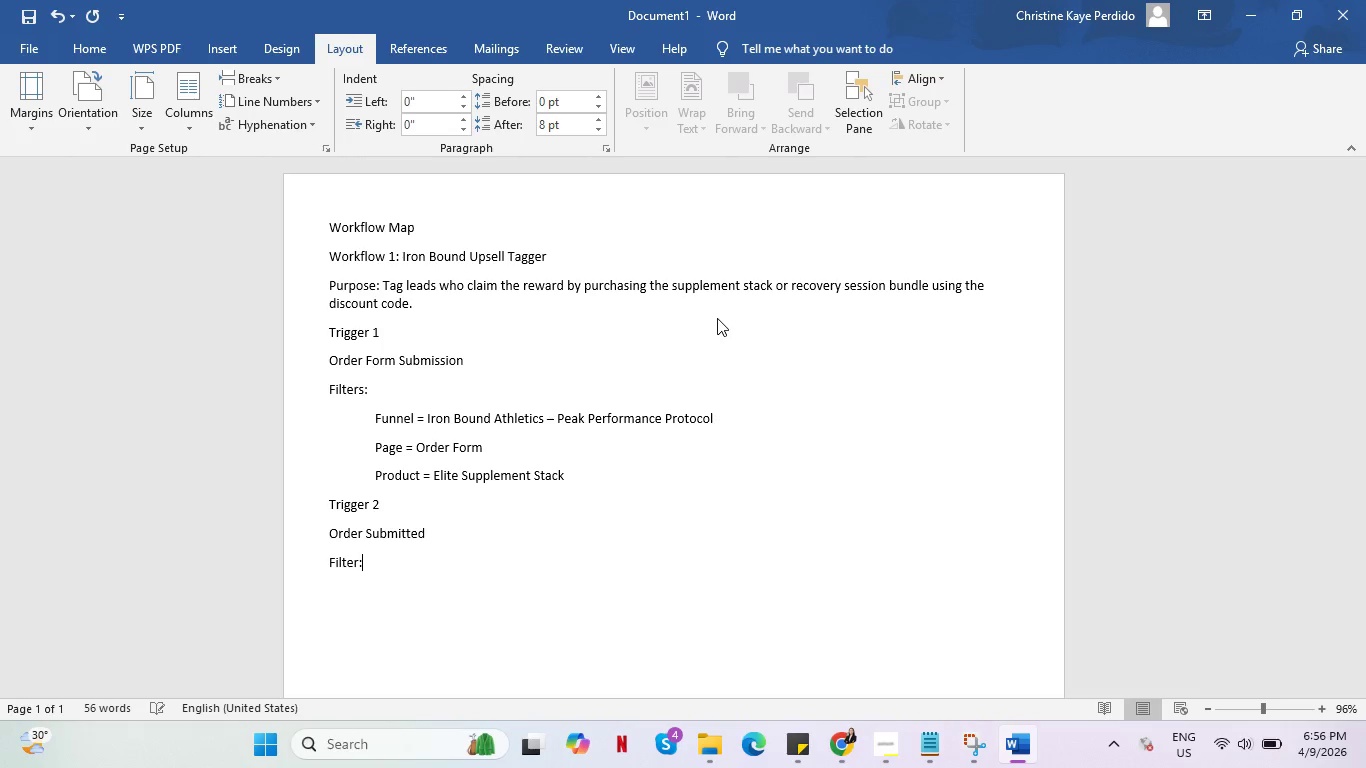 
key(Enter)
 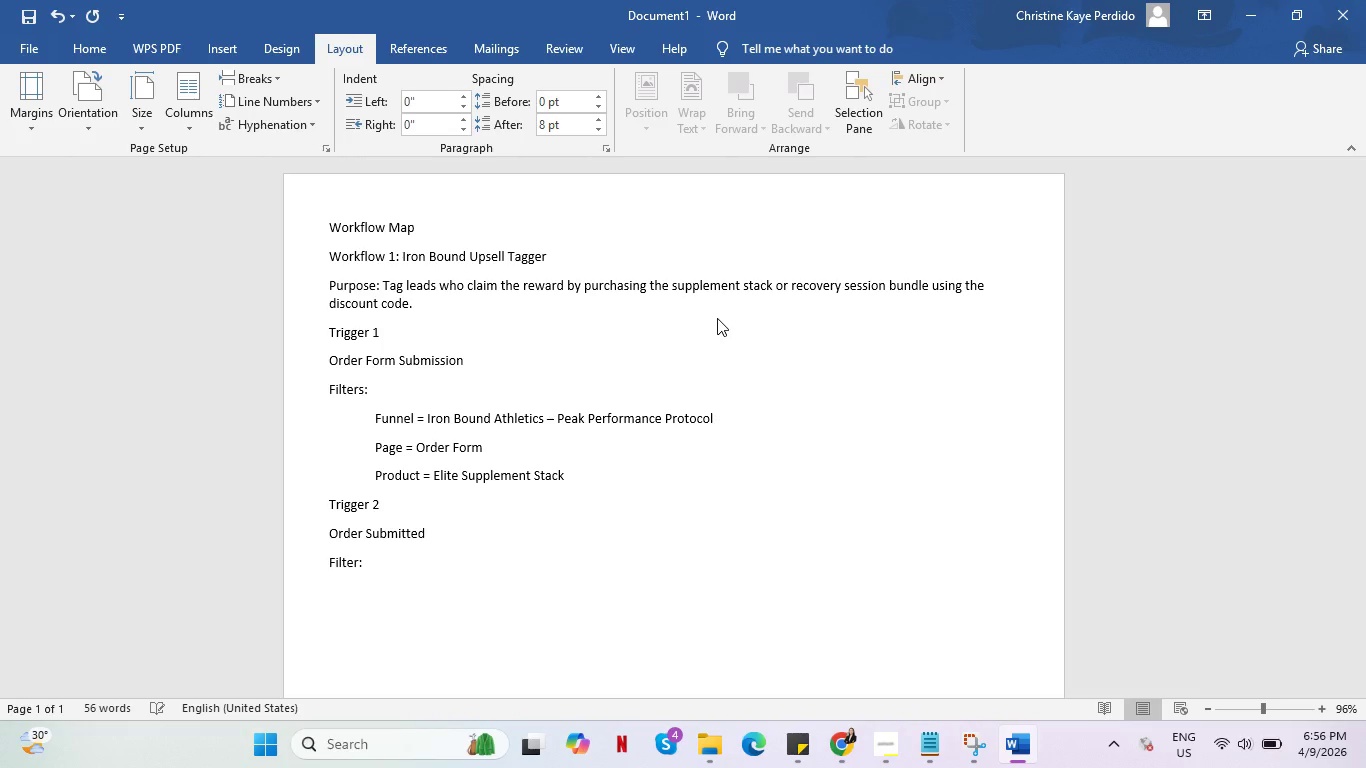 
key(Tab)
type(Product = Recovery Session Bundle)
 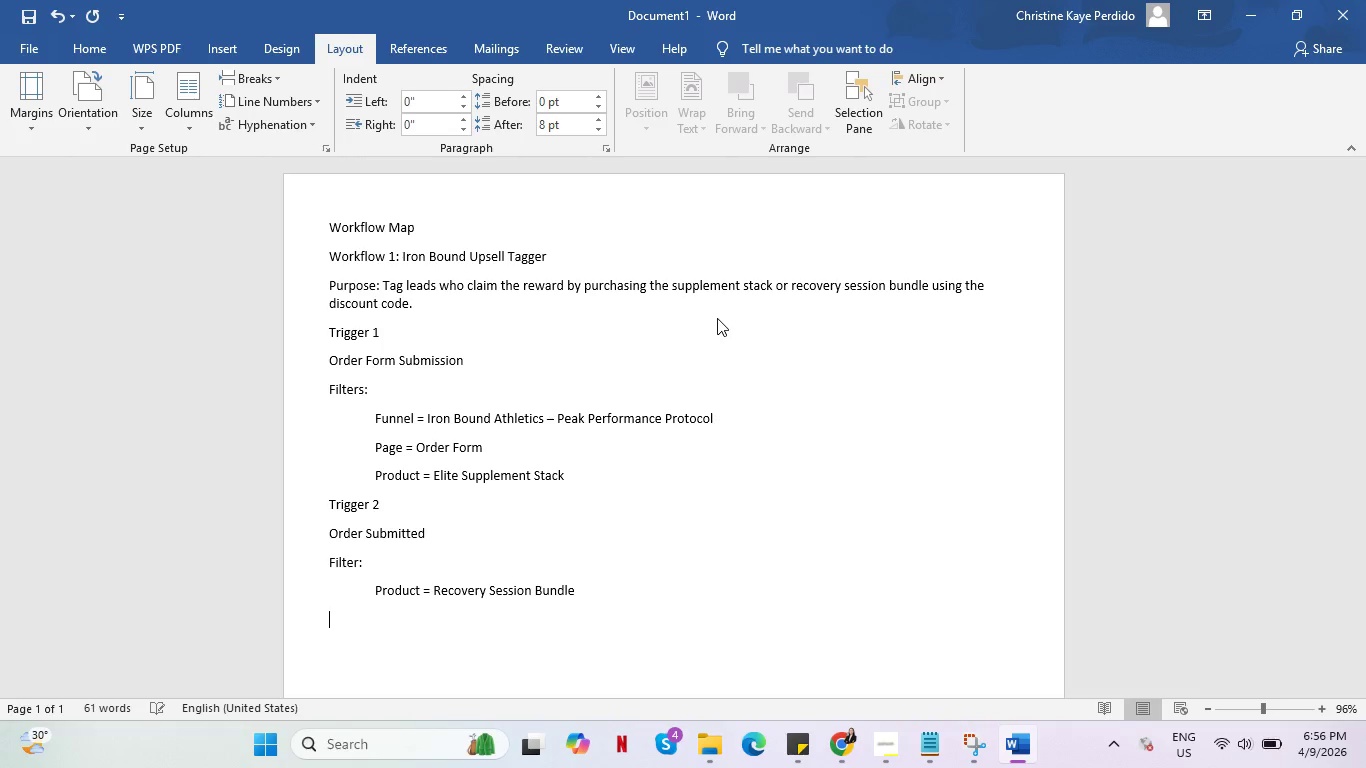 
 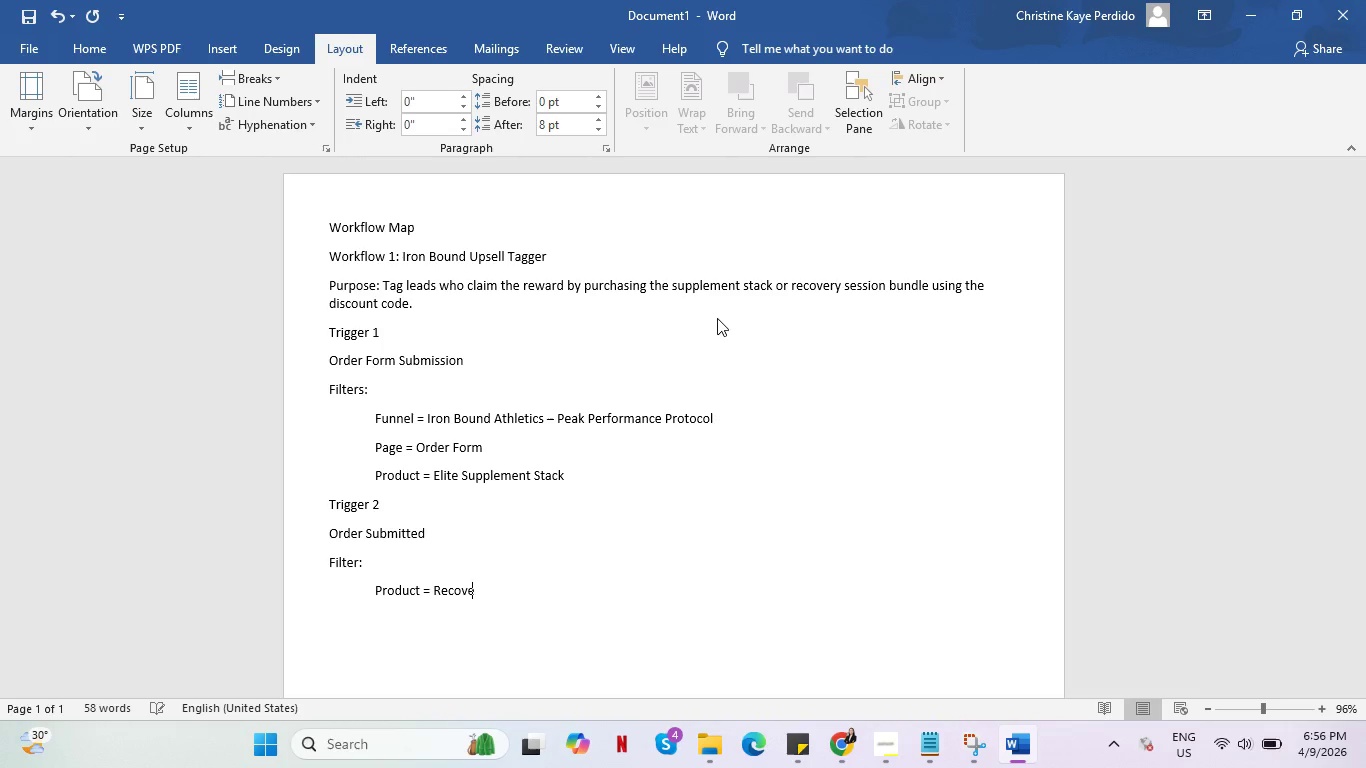 
key(Enter)
 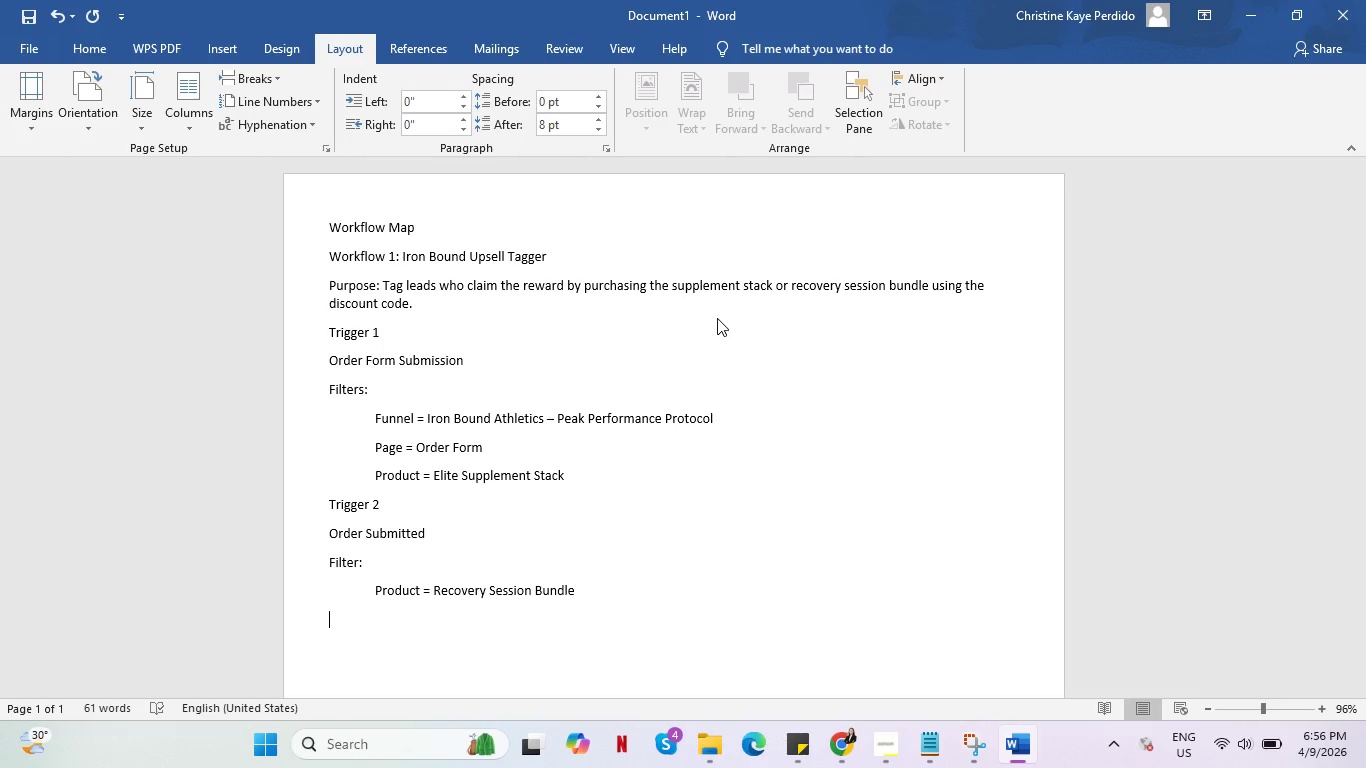 
type(Action: )
key(Backspace)
key(Backspace)
 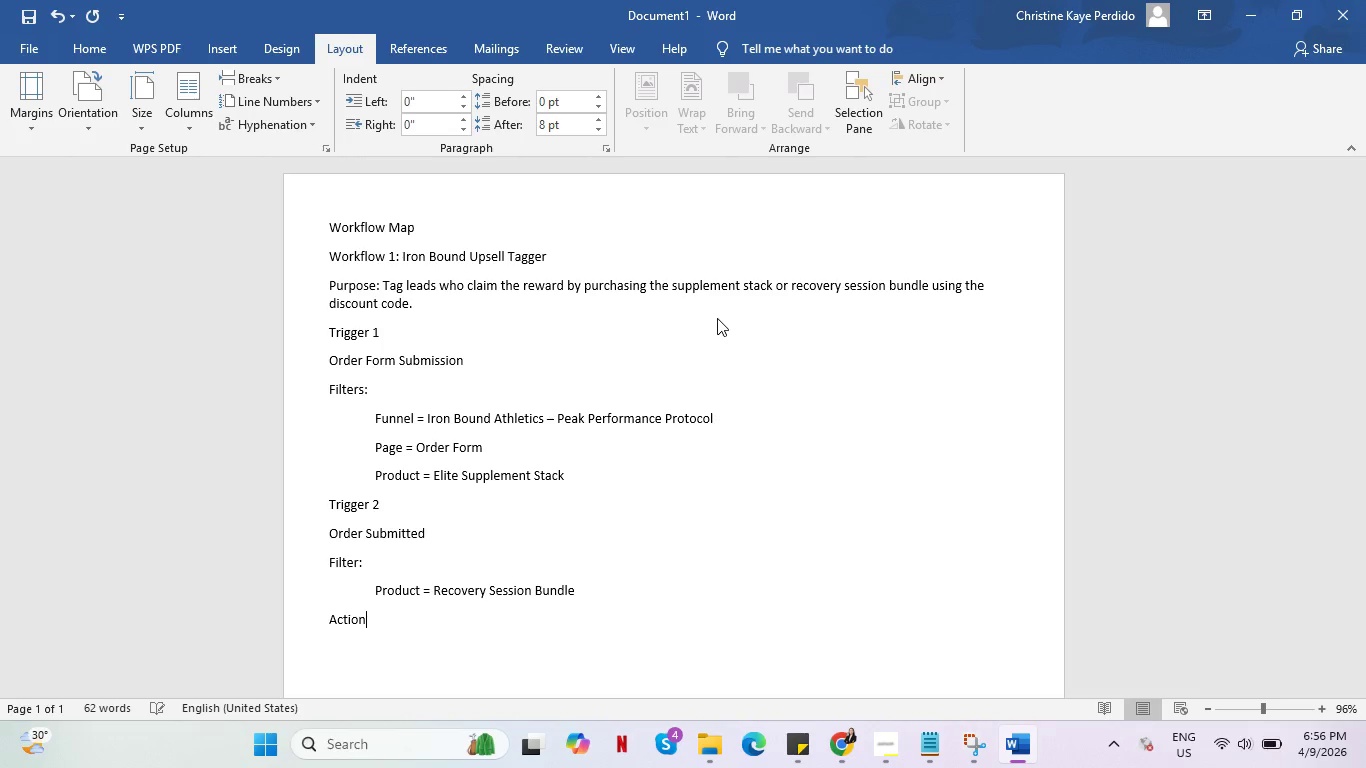 
key(Enter)
 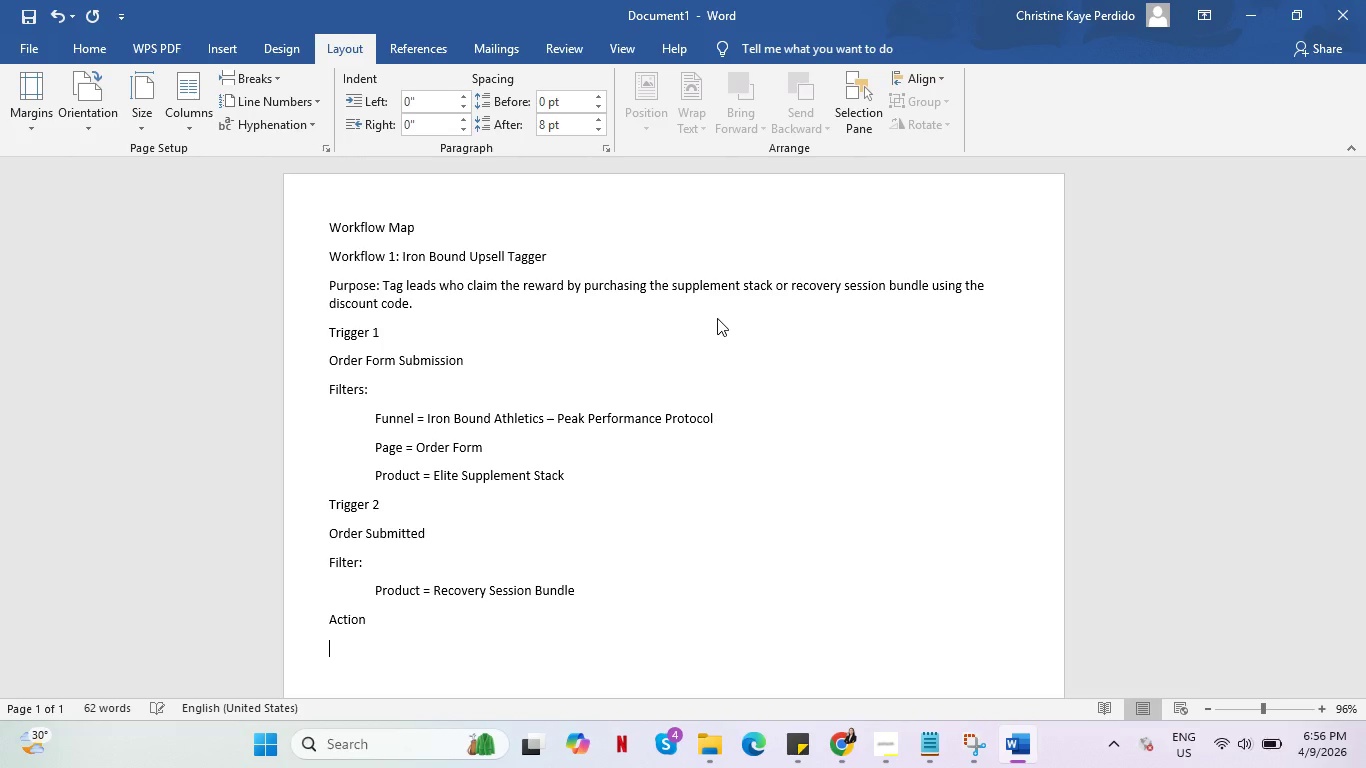 
key(Tab)
type(Add Contact Tag: ib-reward claimed)
 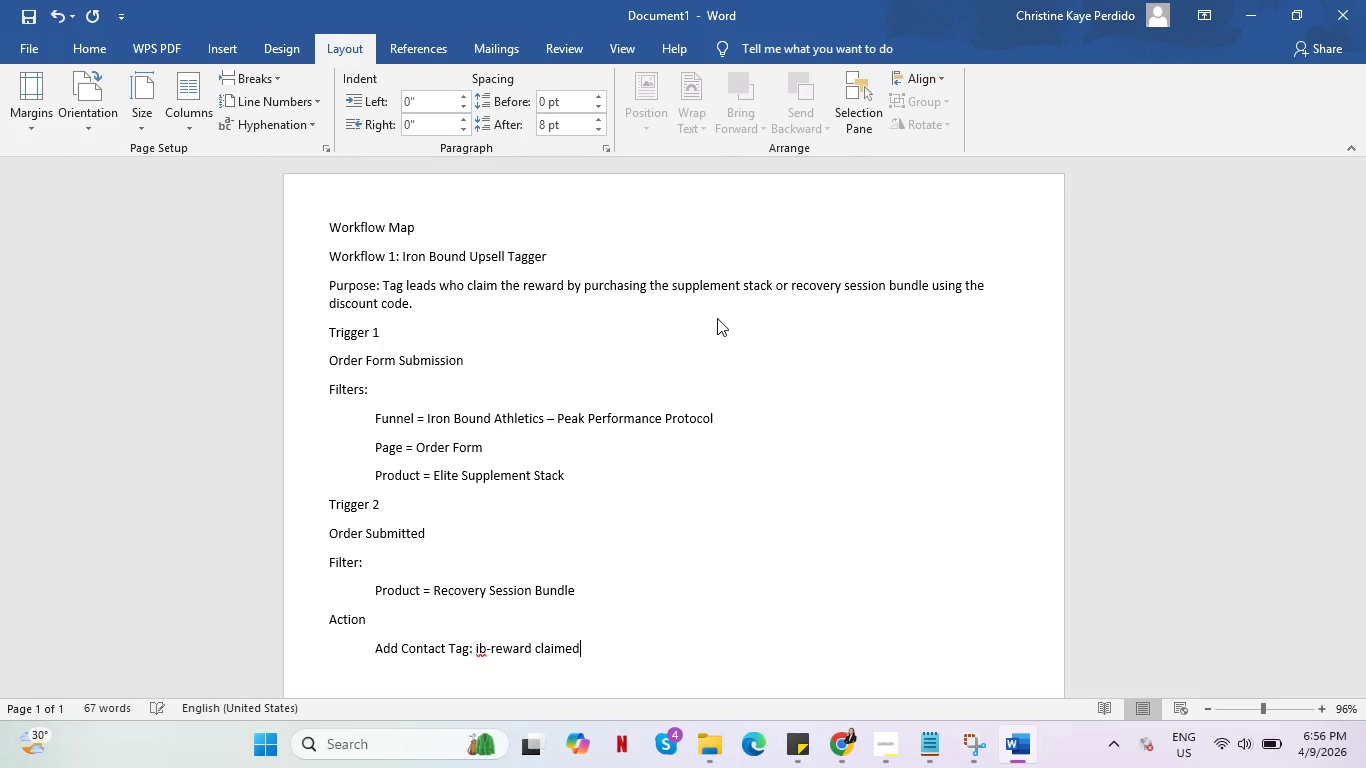 
scroll: coordinate [711, 287], scroll_direction: down, amount: 2.0
 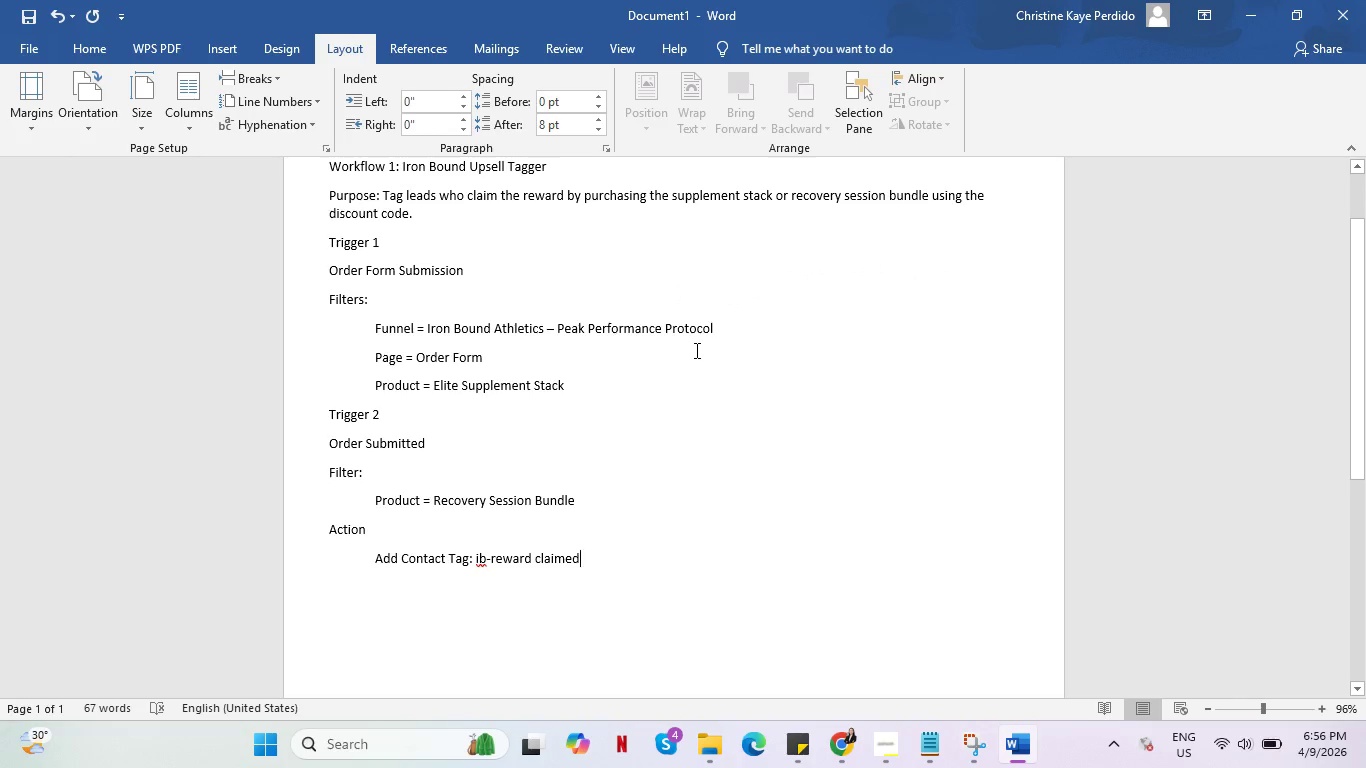 
scroll: coordinate [679, 347], scroll_direction: up, amount: 2.0
 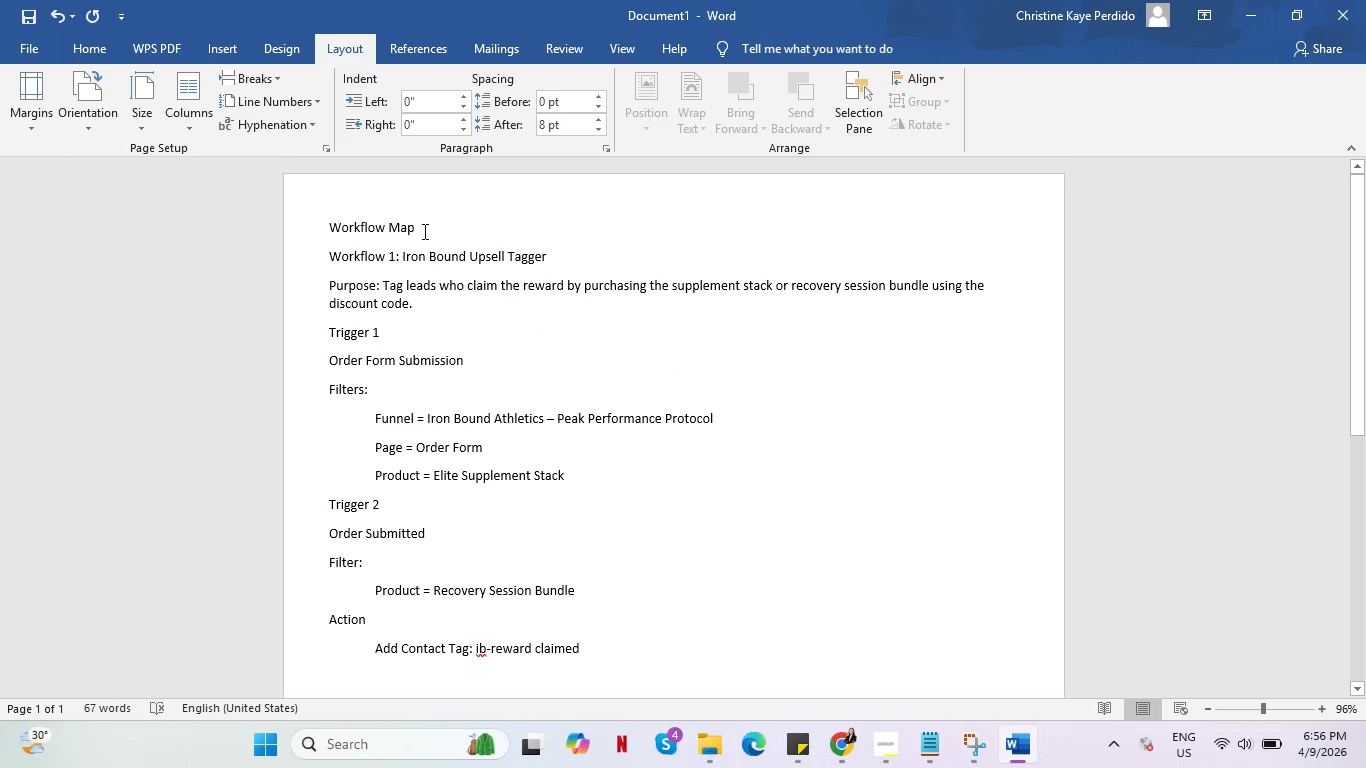 
left_click_drag(start_coordinate=[422, 230], to_coordinate=[321, 215])
 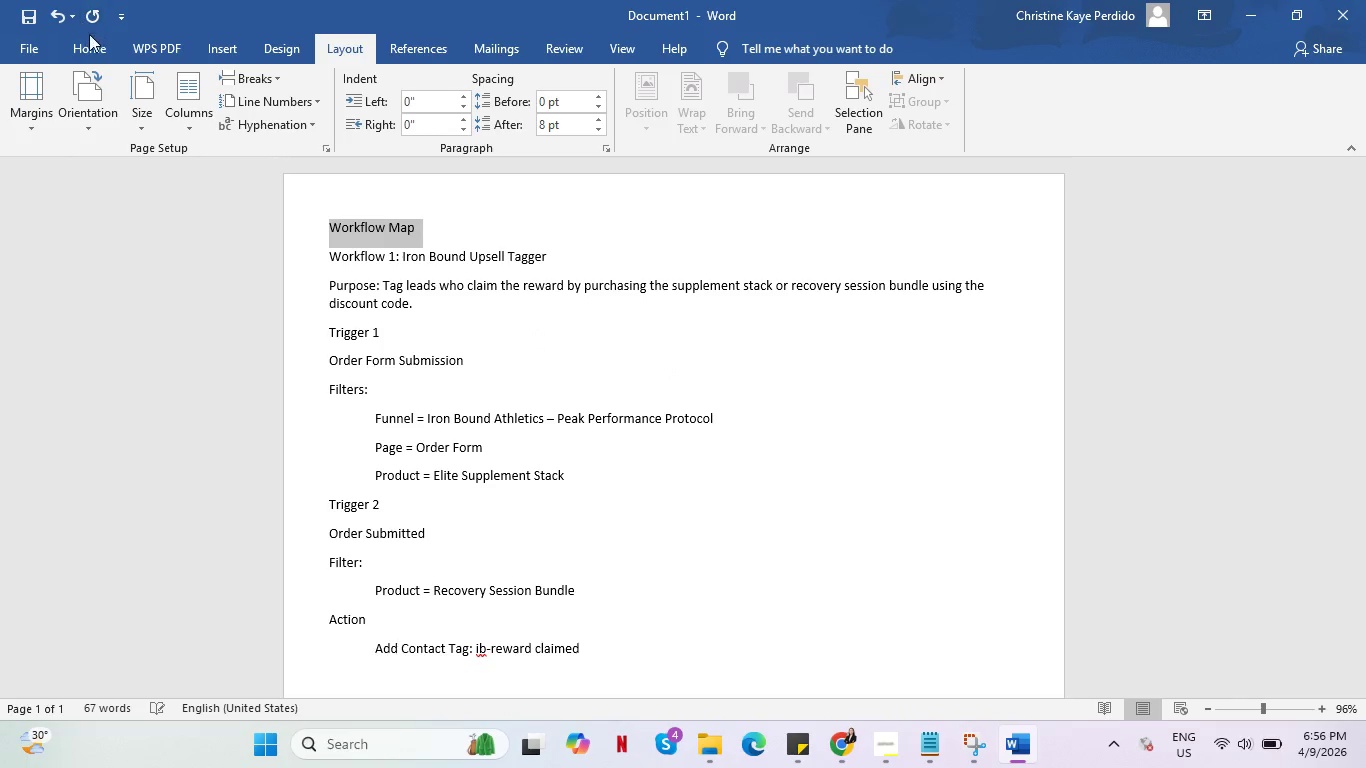 
left_click([93, 47])
 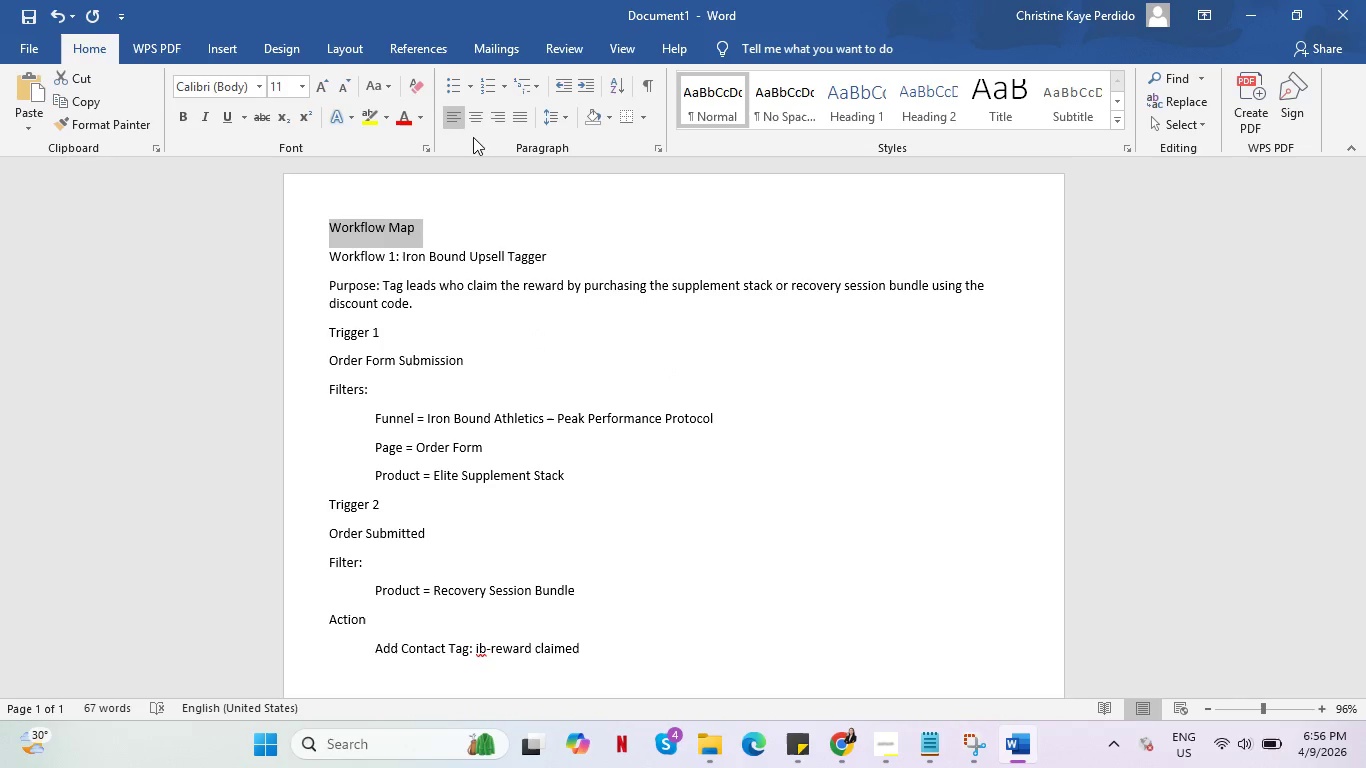 
left_click([472, 115])
 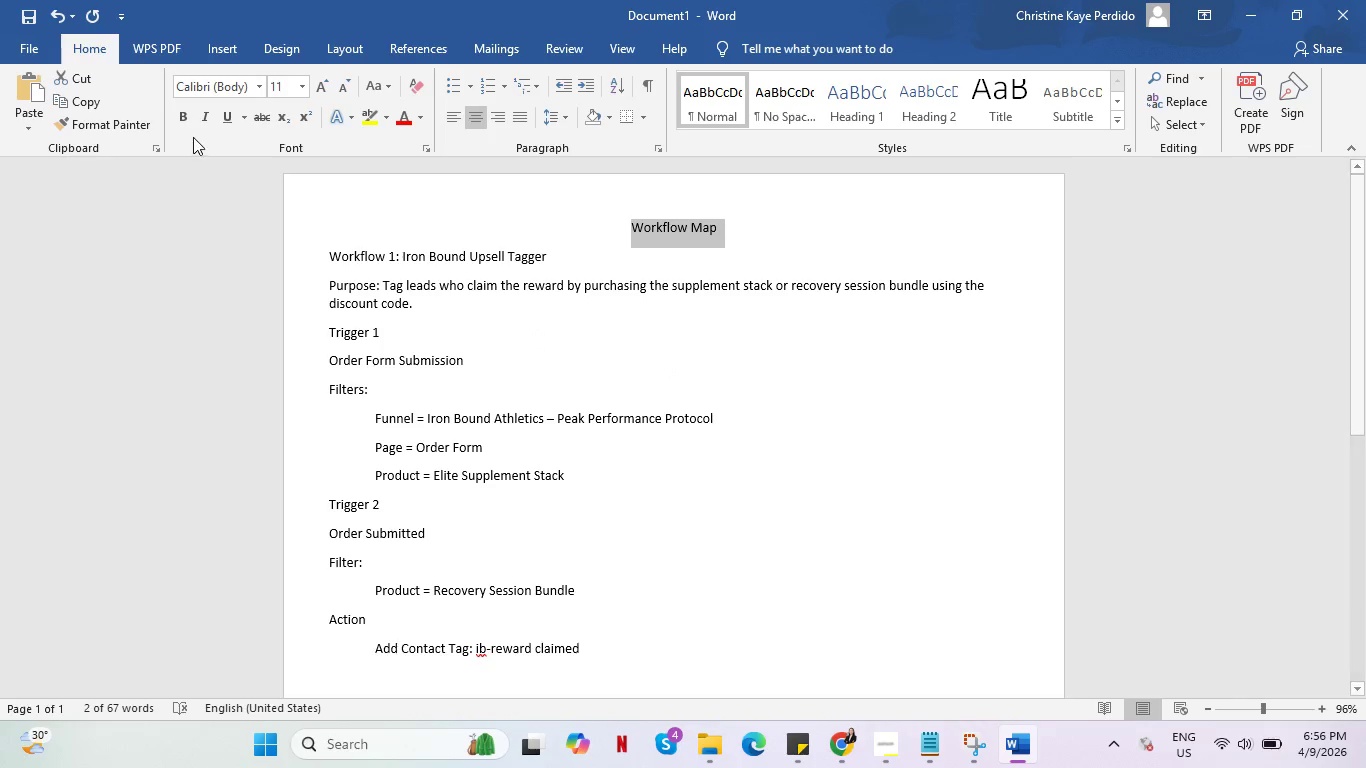 
left_click([187, 107])
 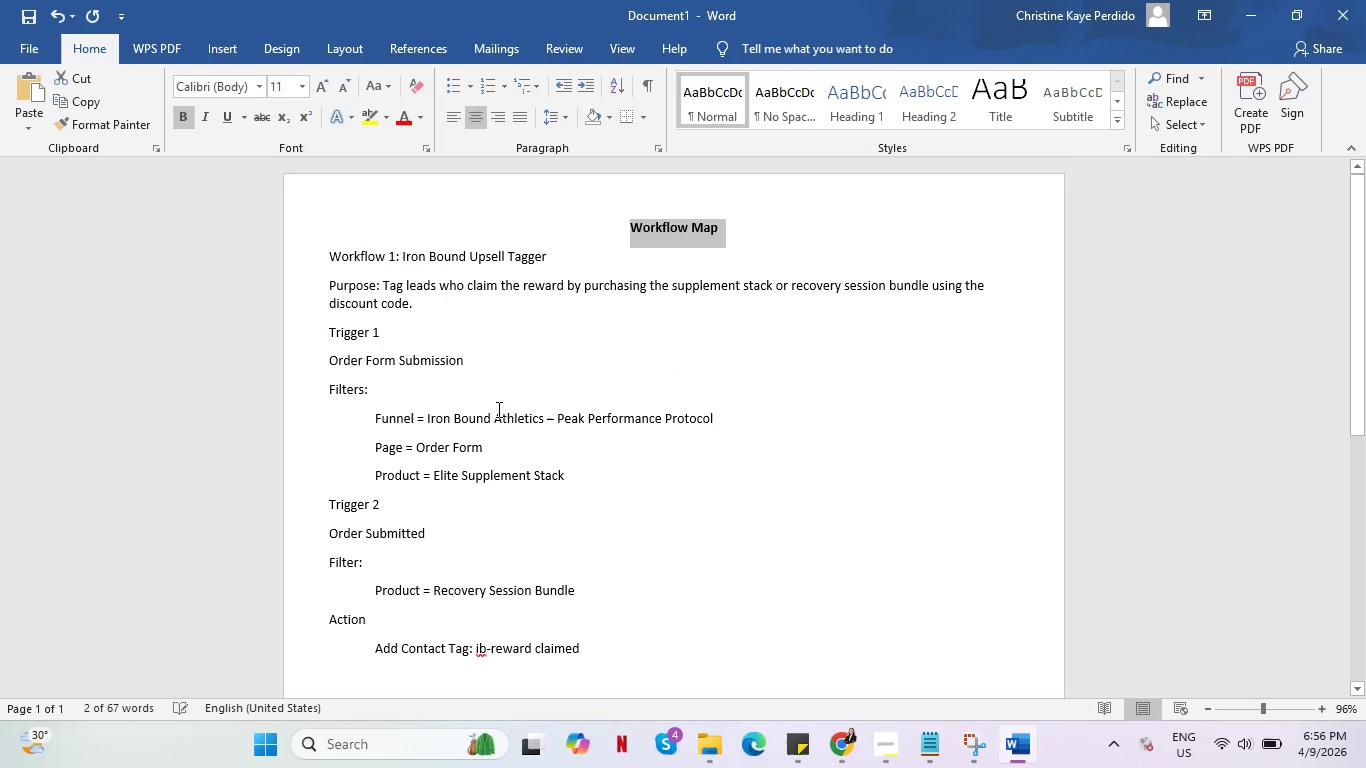 
scroll: coordinate [530, 426], scroll_direction: down, amount: 2.0
 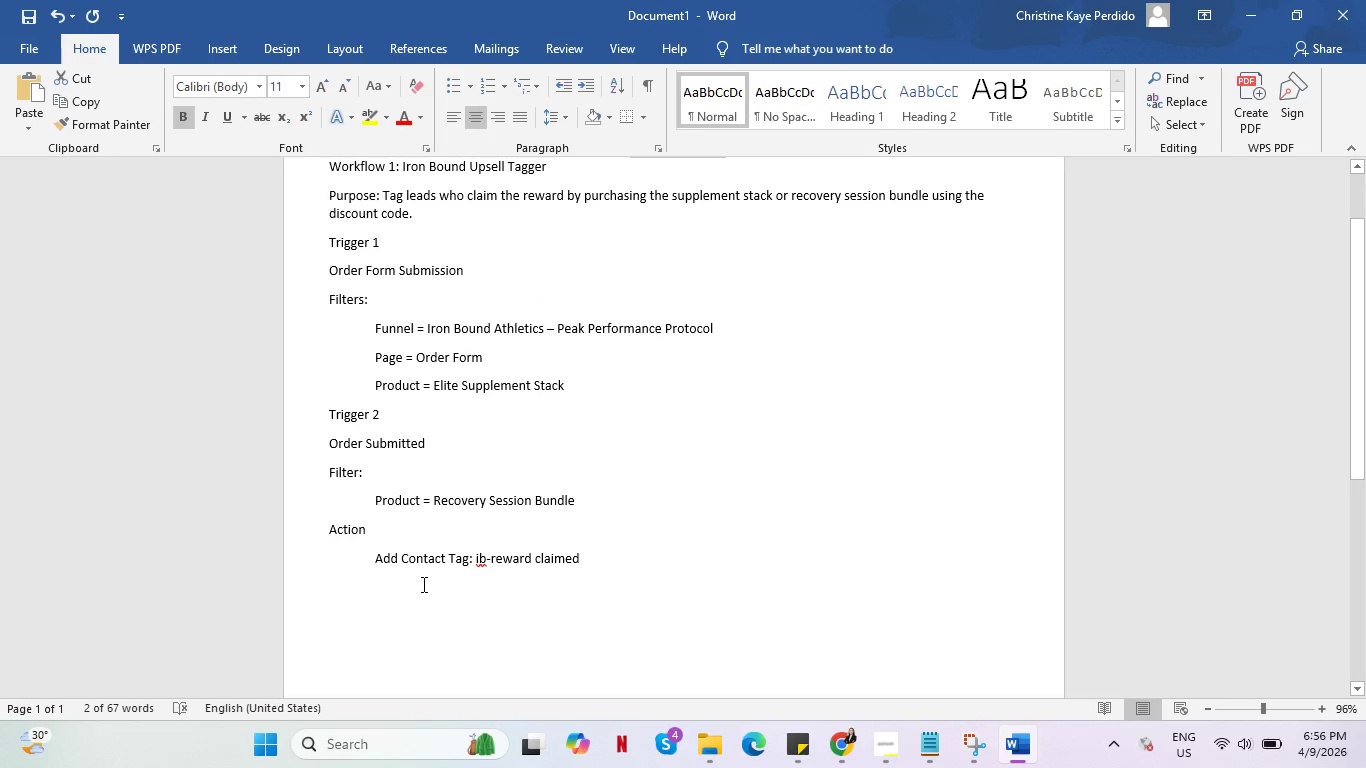 
left_click([421, 588])
 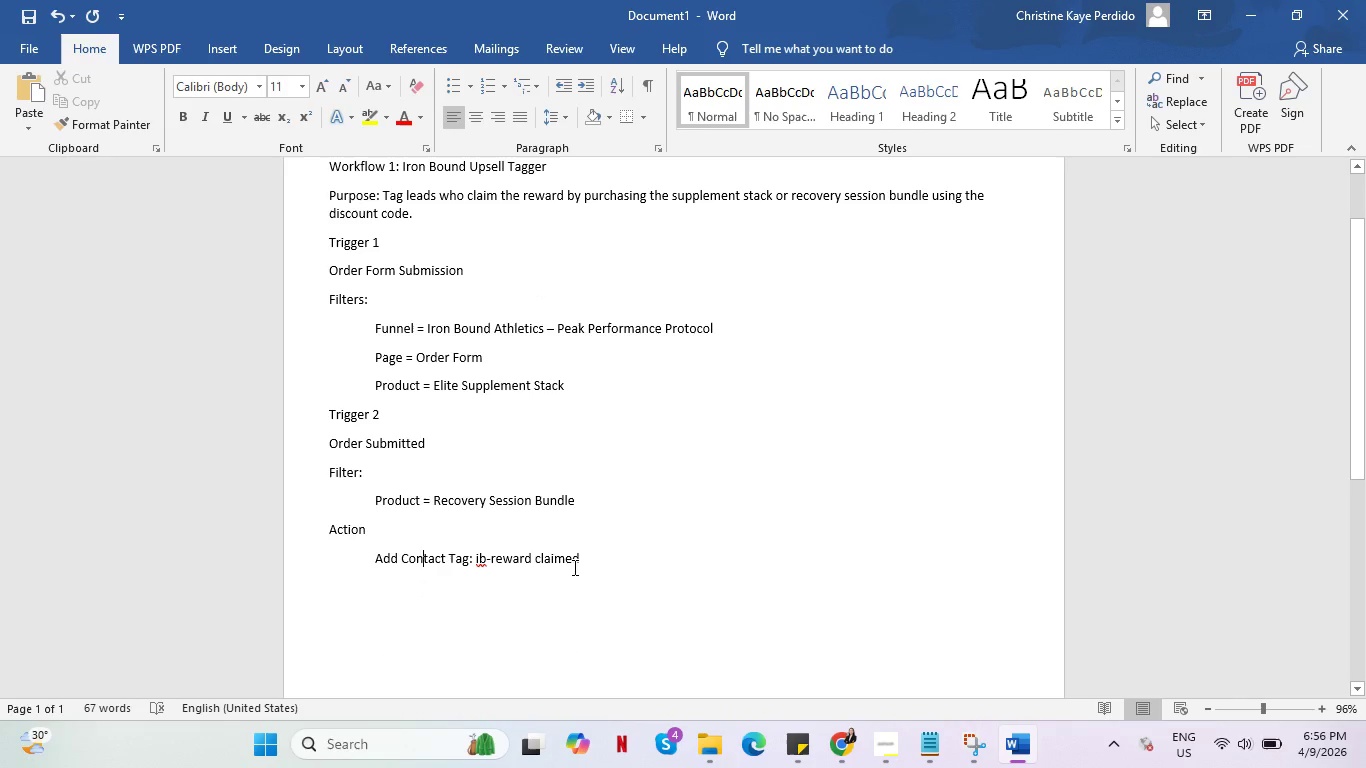 
left_click([631, 559])
 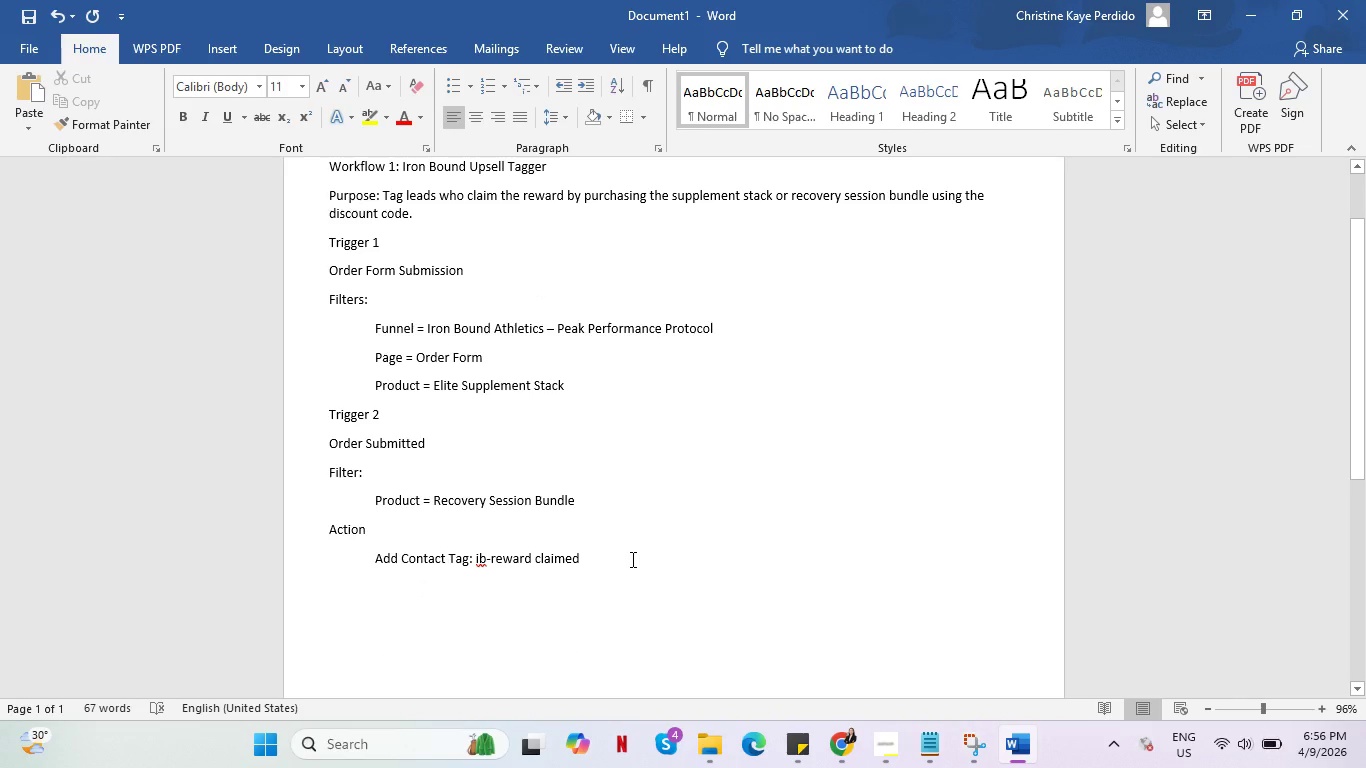 
key(Enter)
 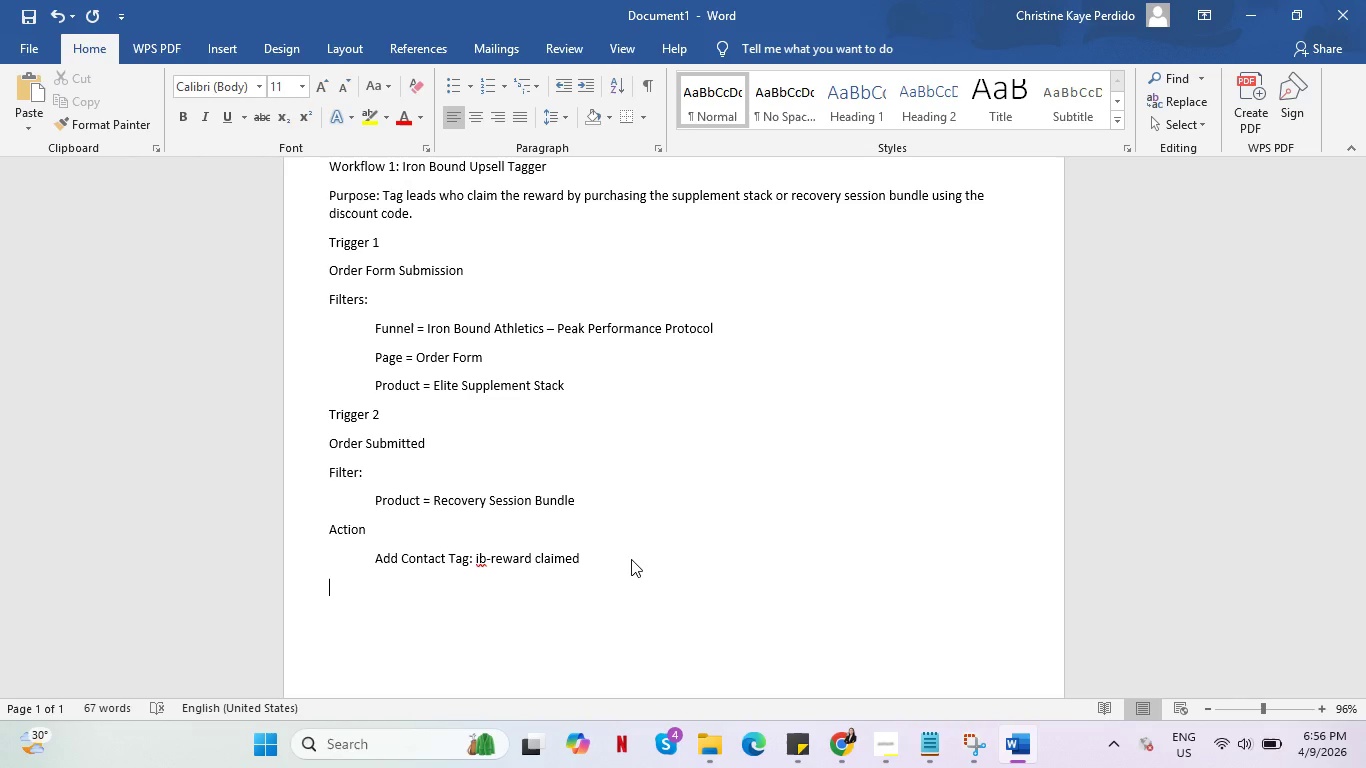 
hold_key(key=Minus, duration=0.5)
 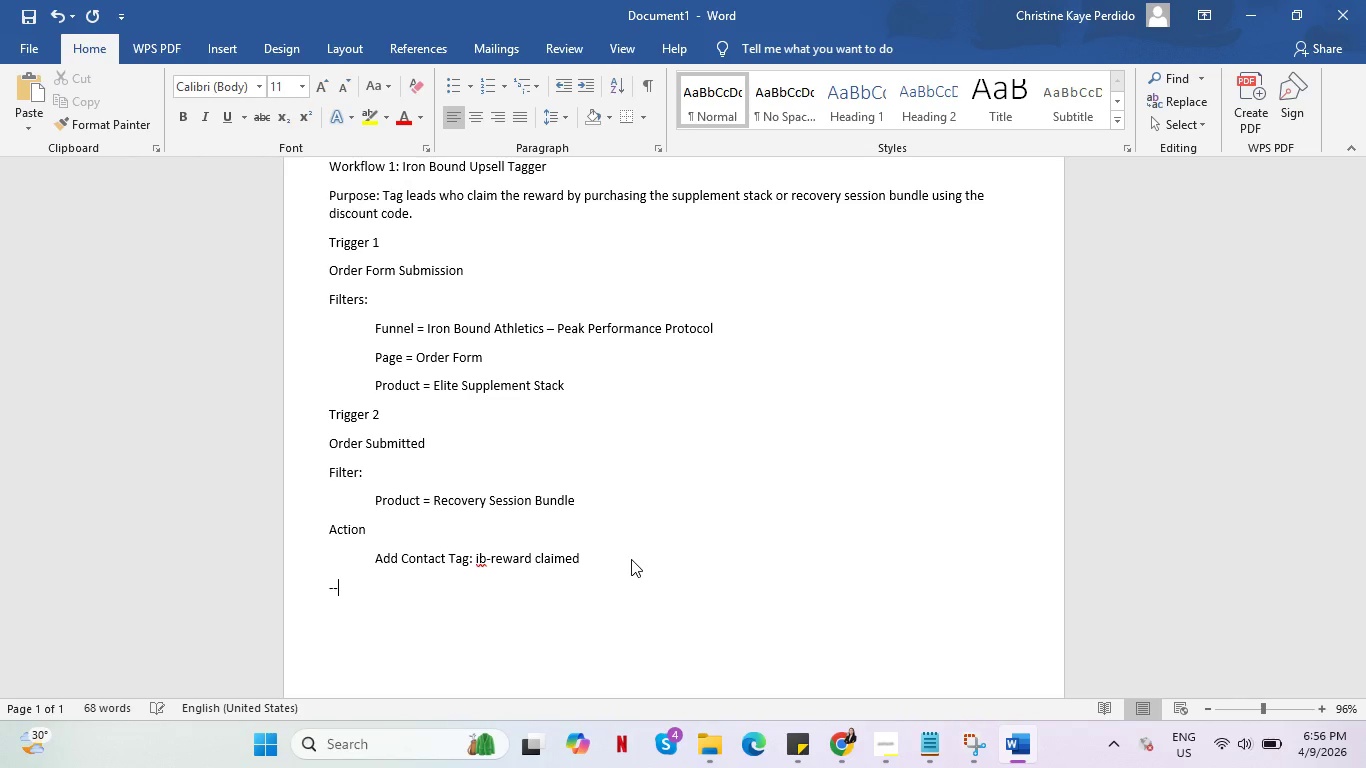 
key(Minus)
 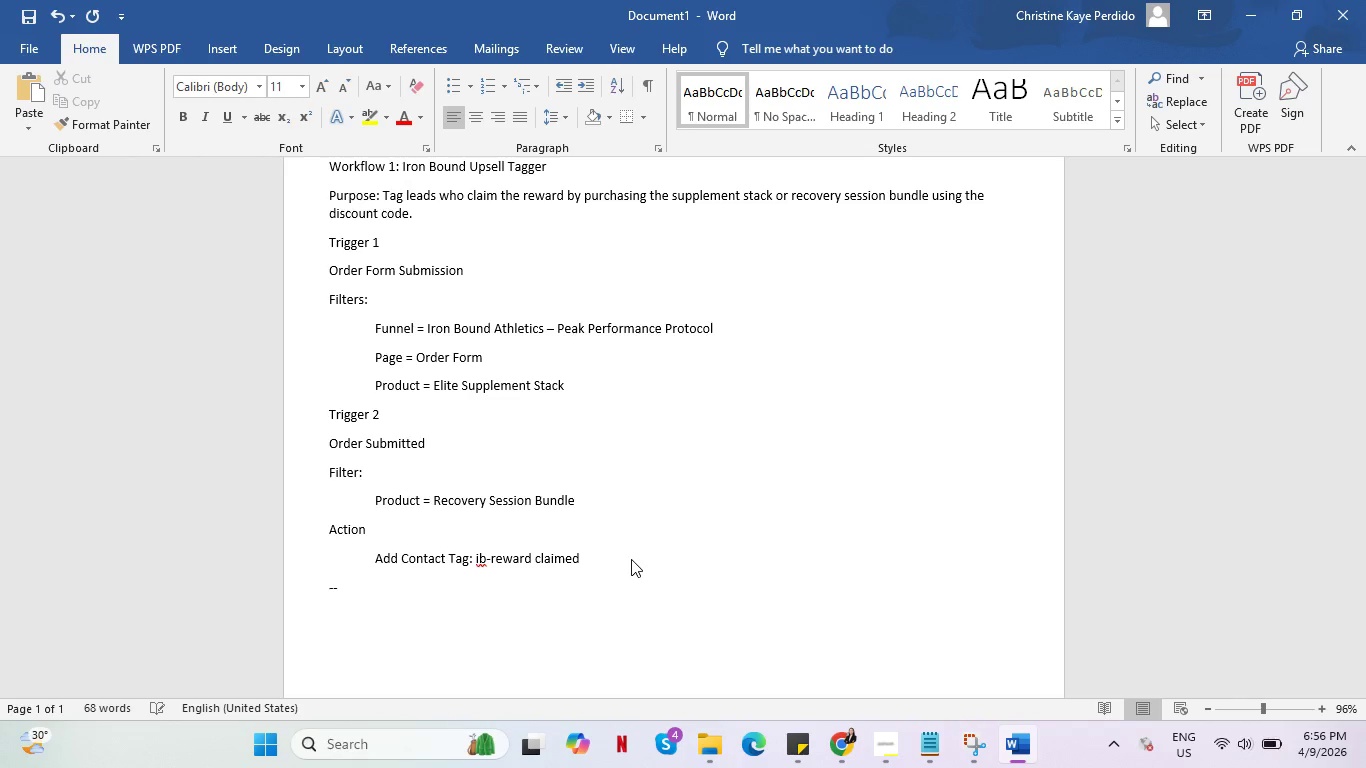 
key(Backspace)
 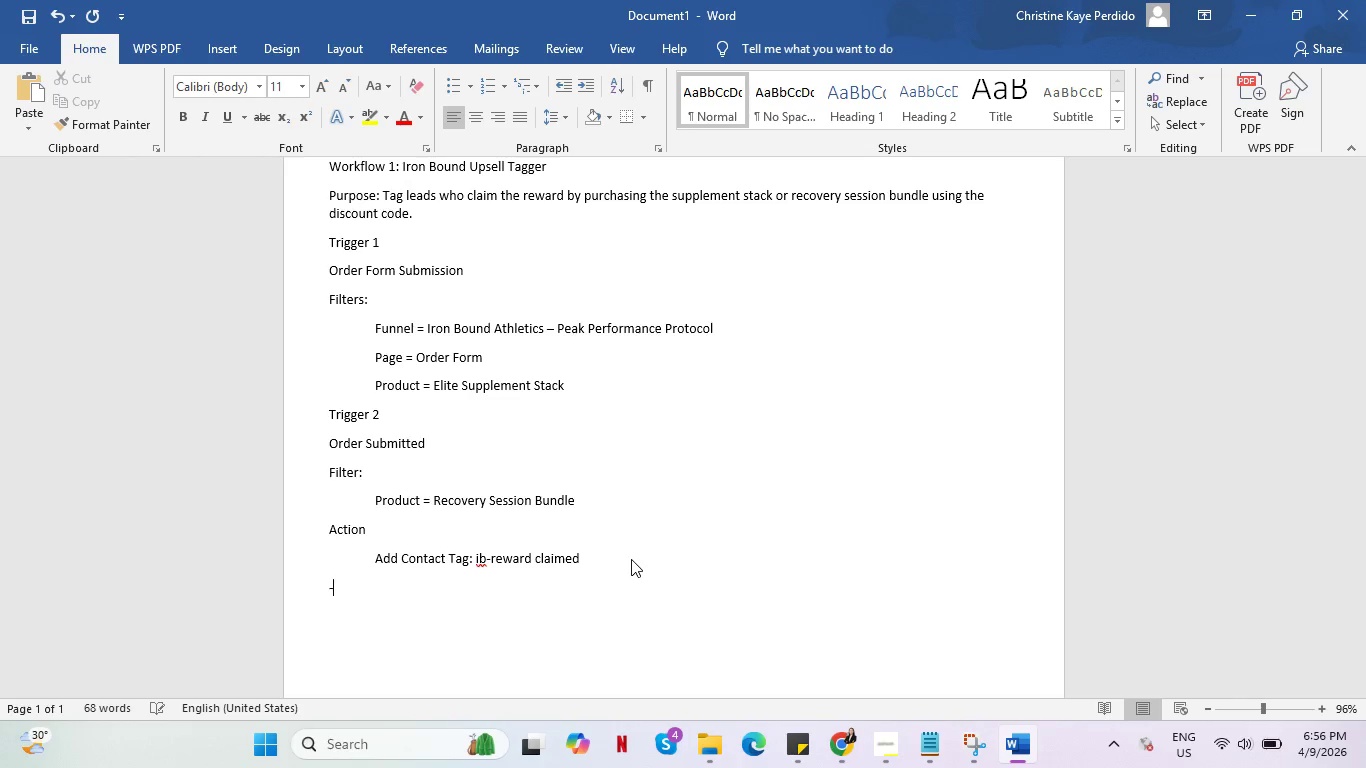 
key(Backspace)
 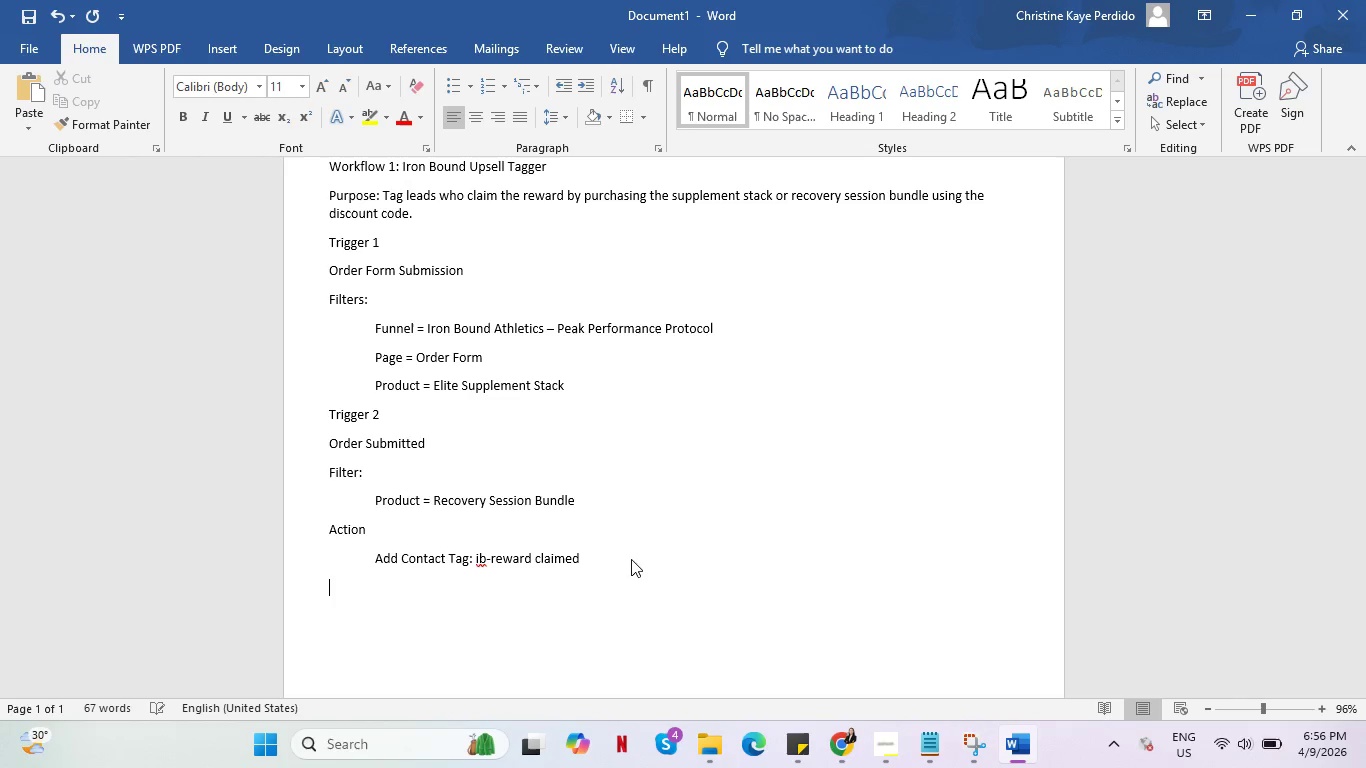 
hold_key(key=Minus, duration=1.5)
 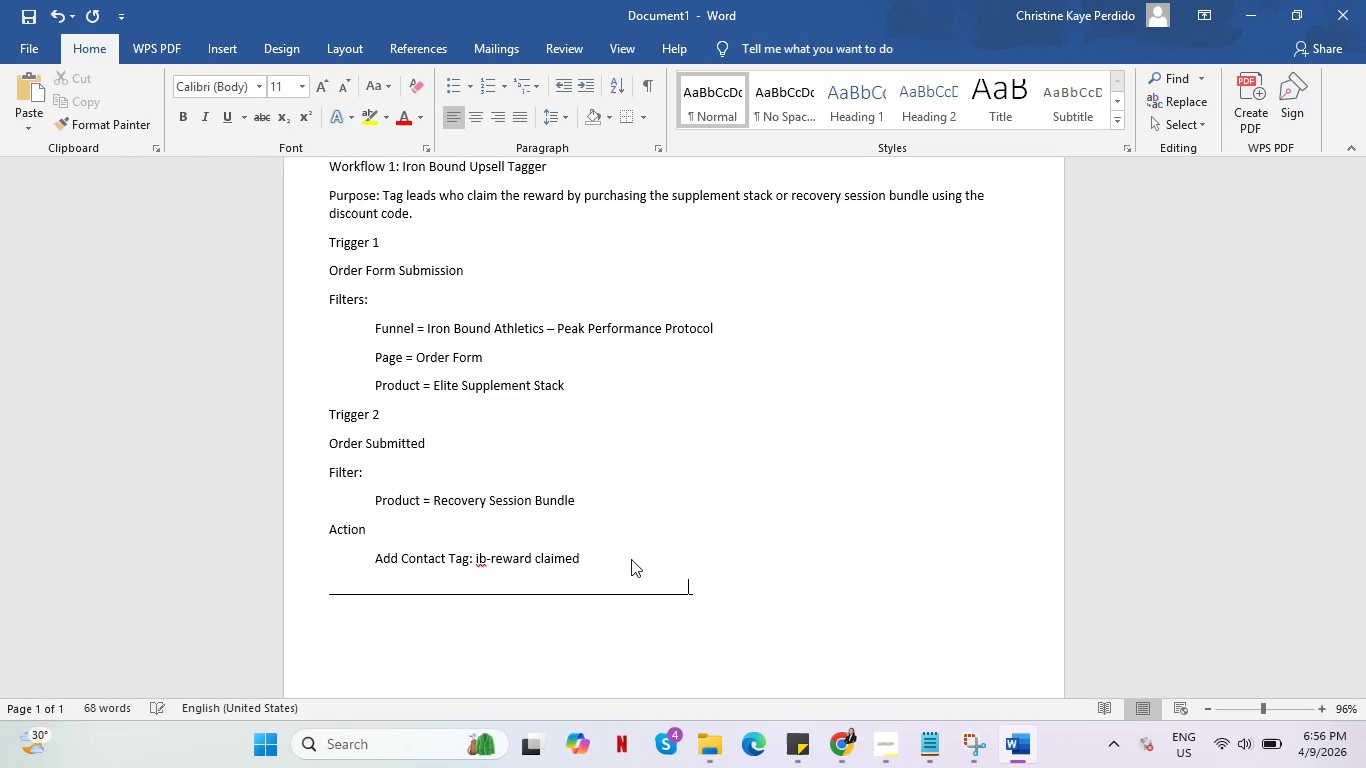 
hold_key(key=Minus, duration=1.5)
 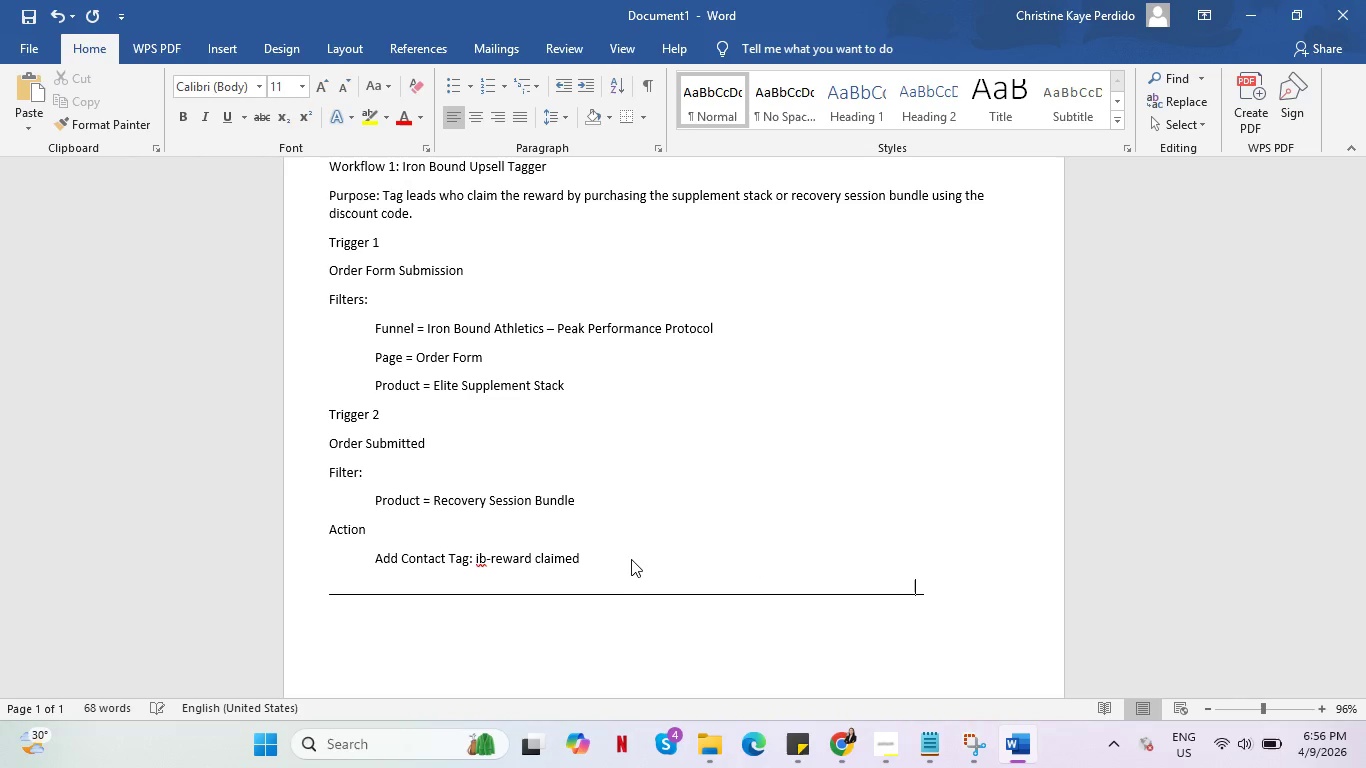 
key(Shift+Minus)
 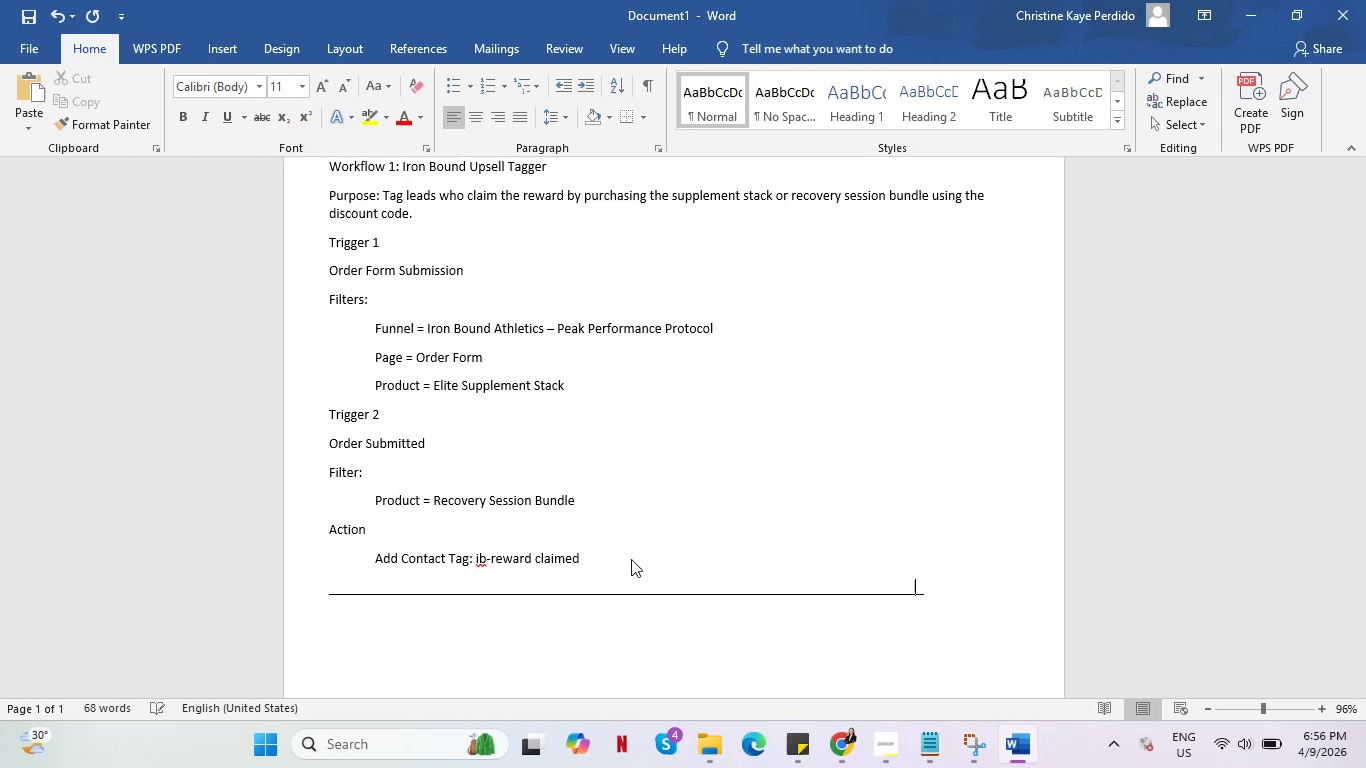 
key(Shift+Minus)
 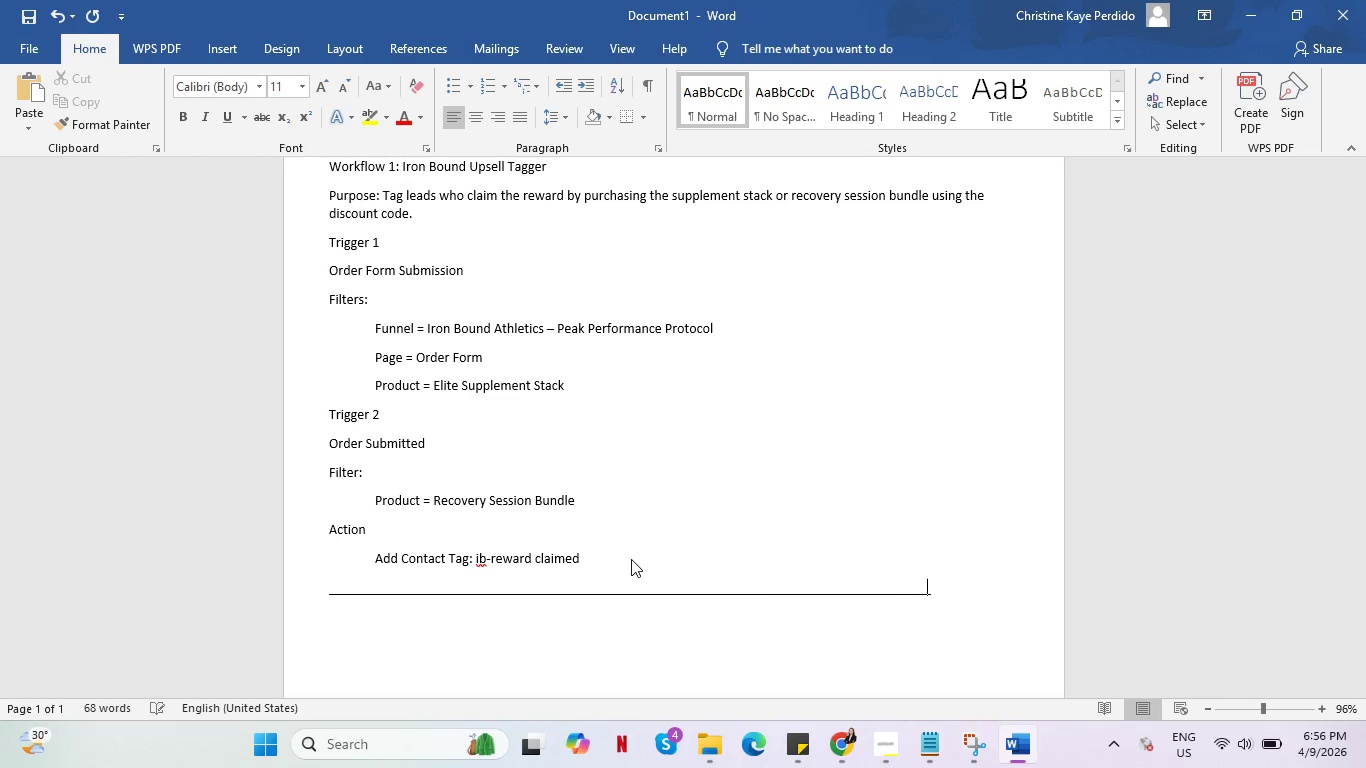 
key(Shift+Minus)
 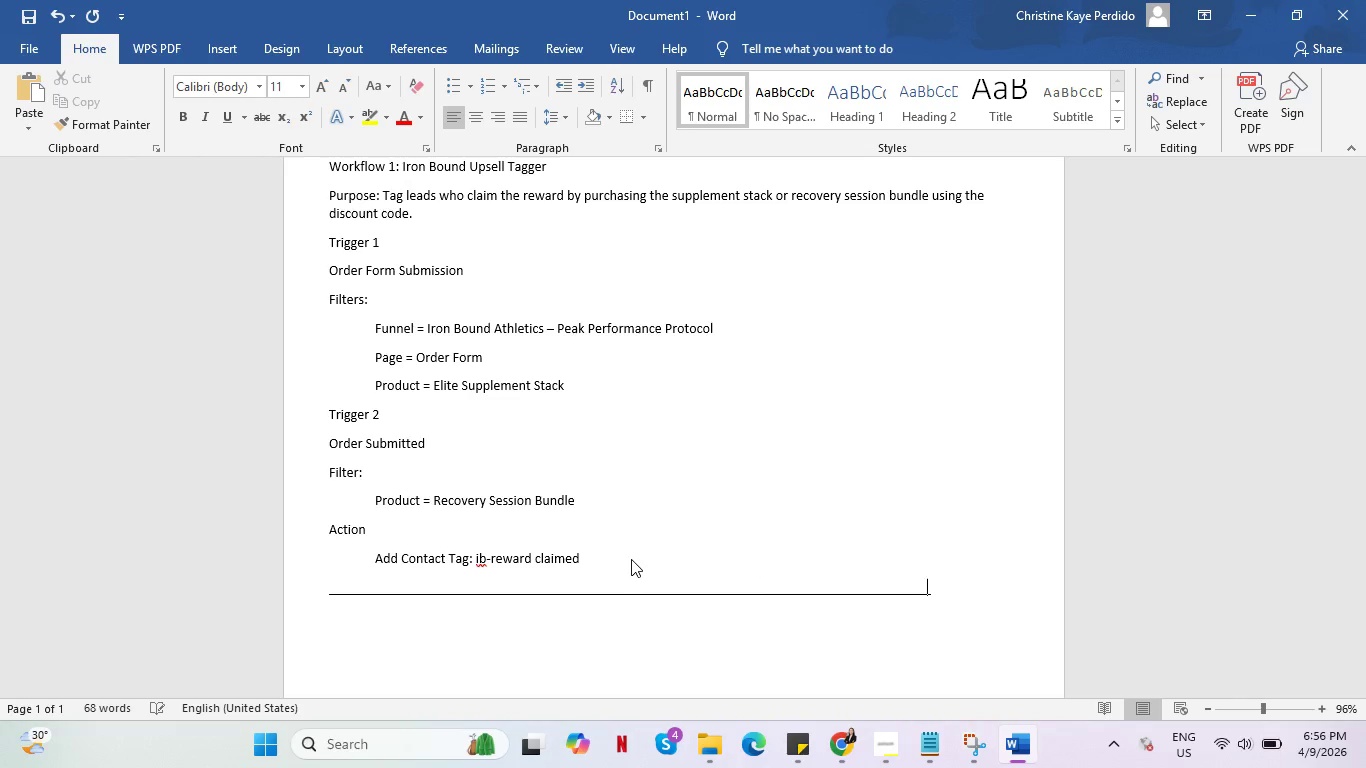 
key(Shift+Minus)
 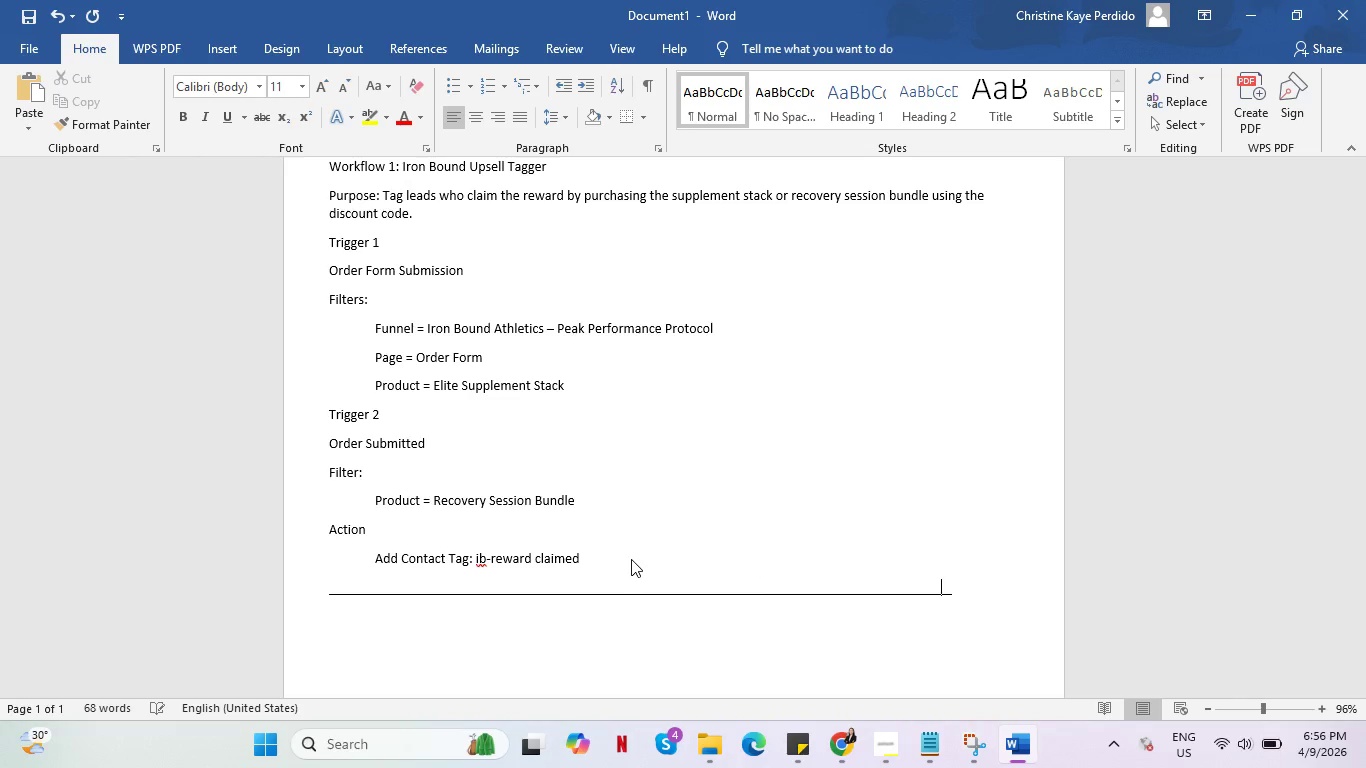 
key(Shift+Minus)
 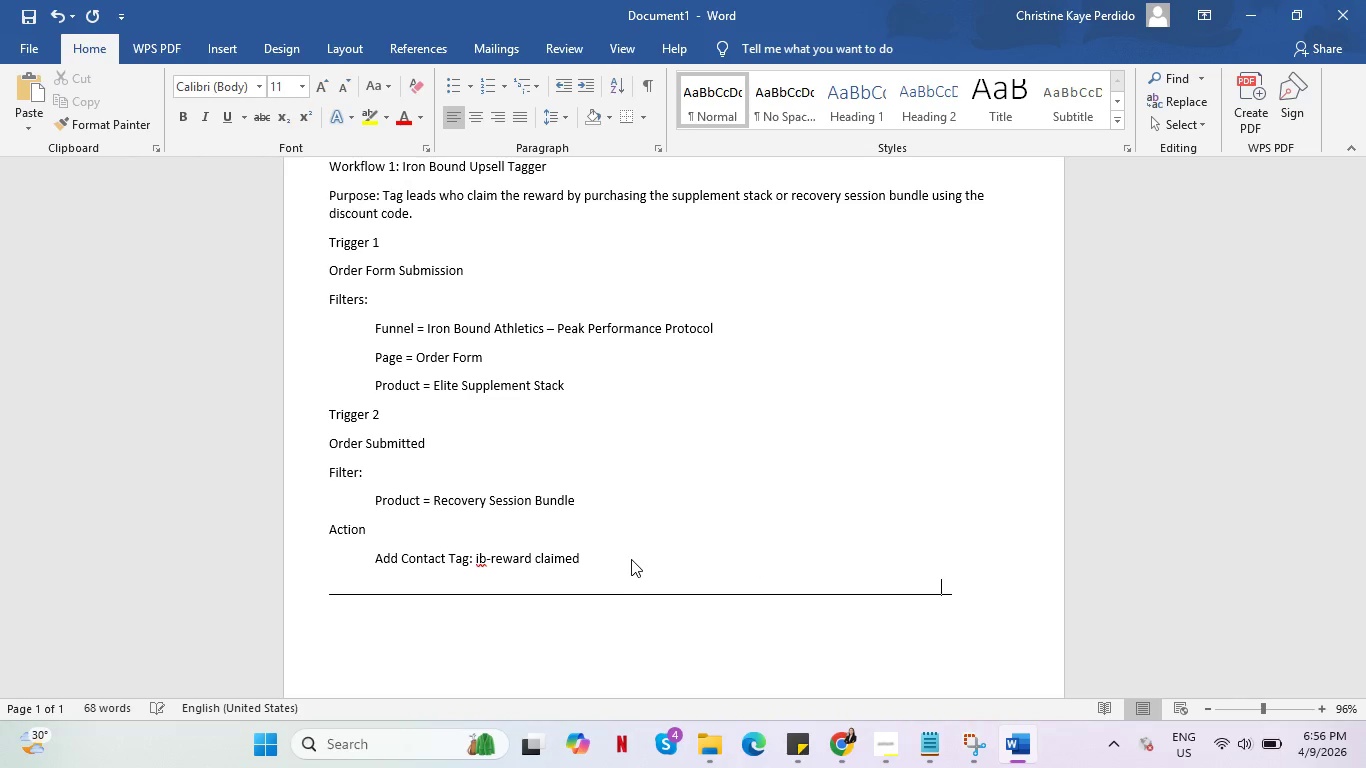 
key(Shift+Minus)
 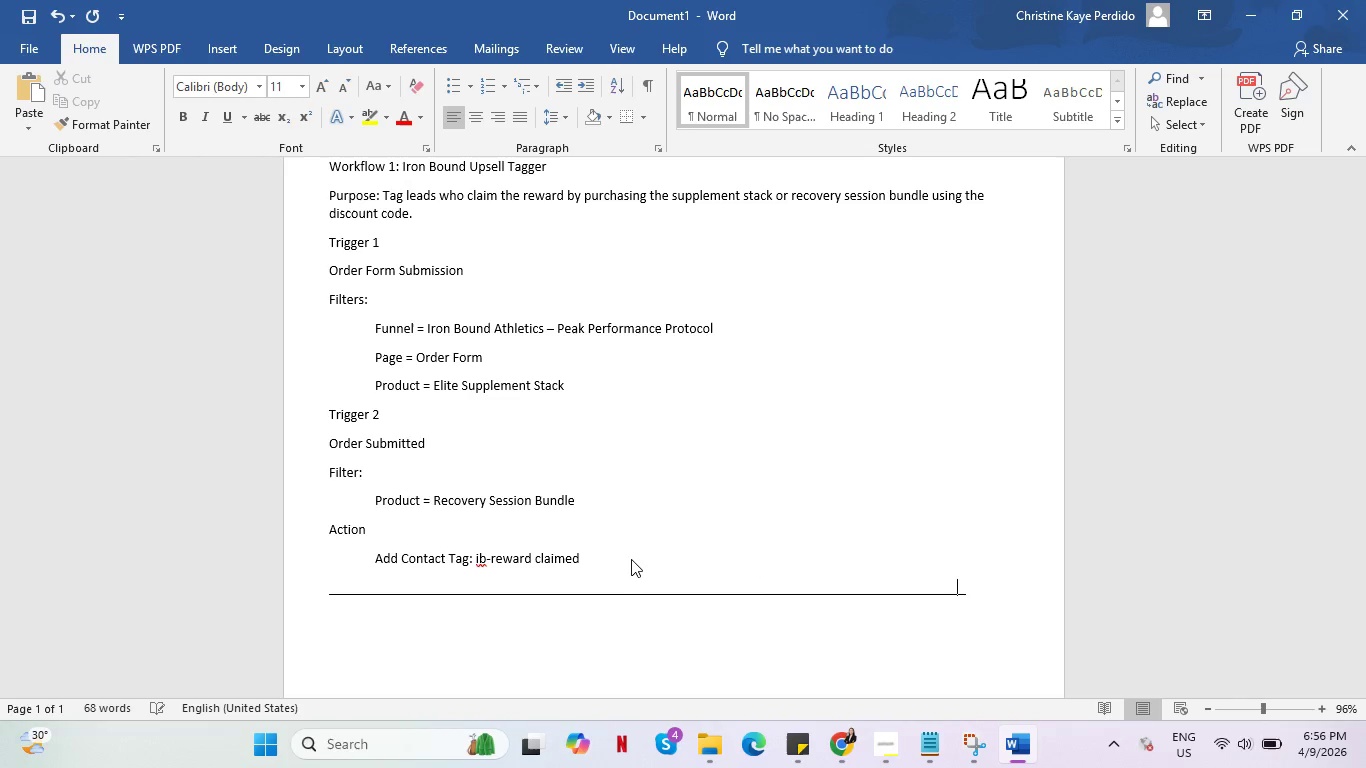 
key(Shift+Minus)
 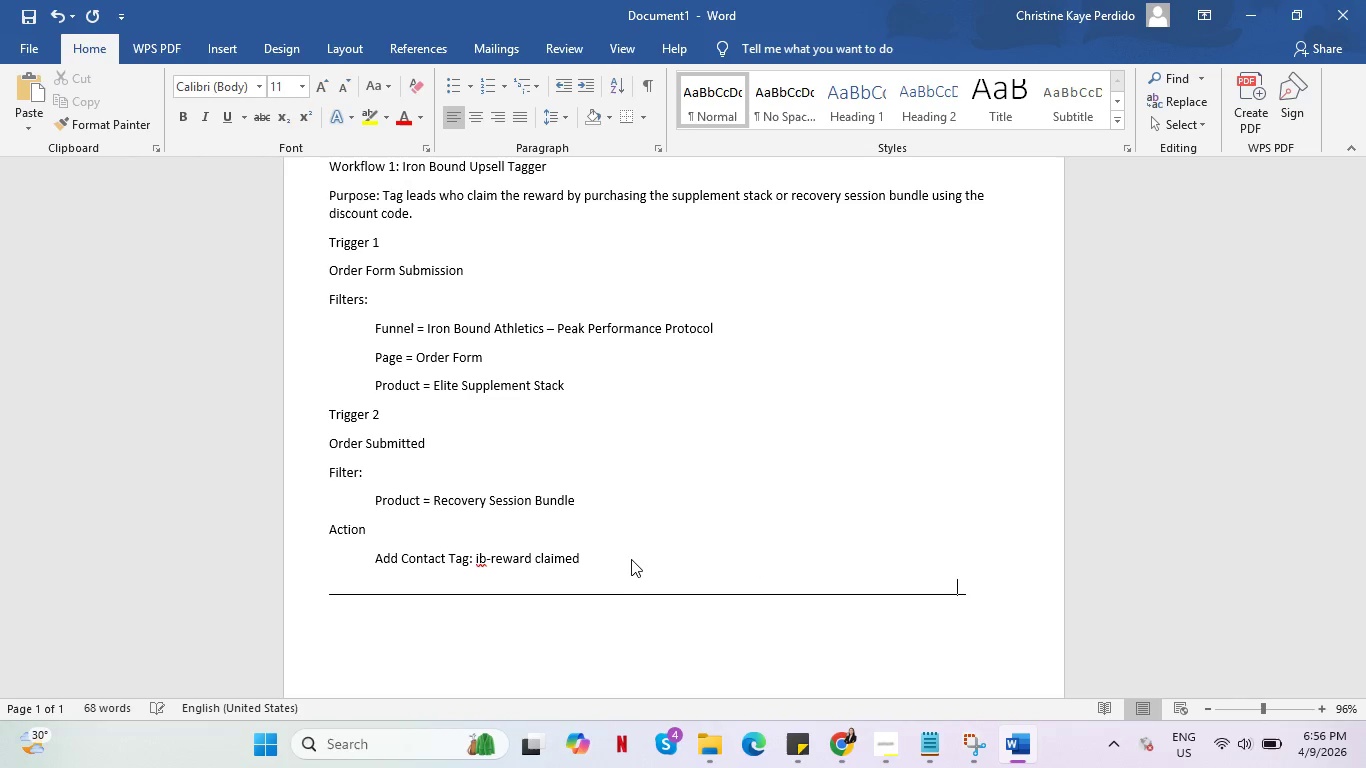 
key(Shift+Minus)
 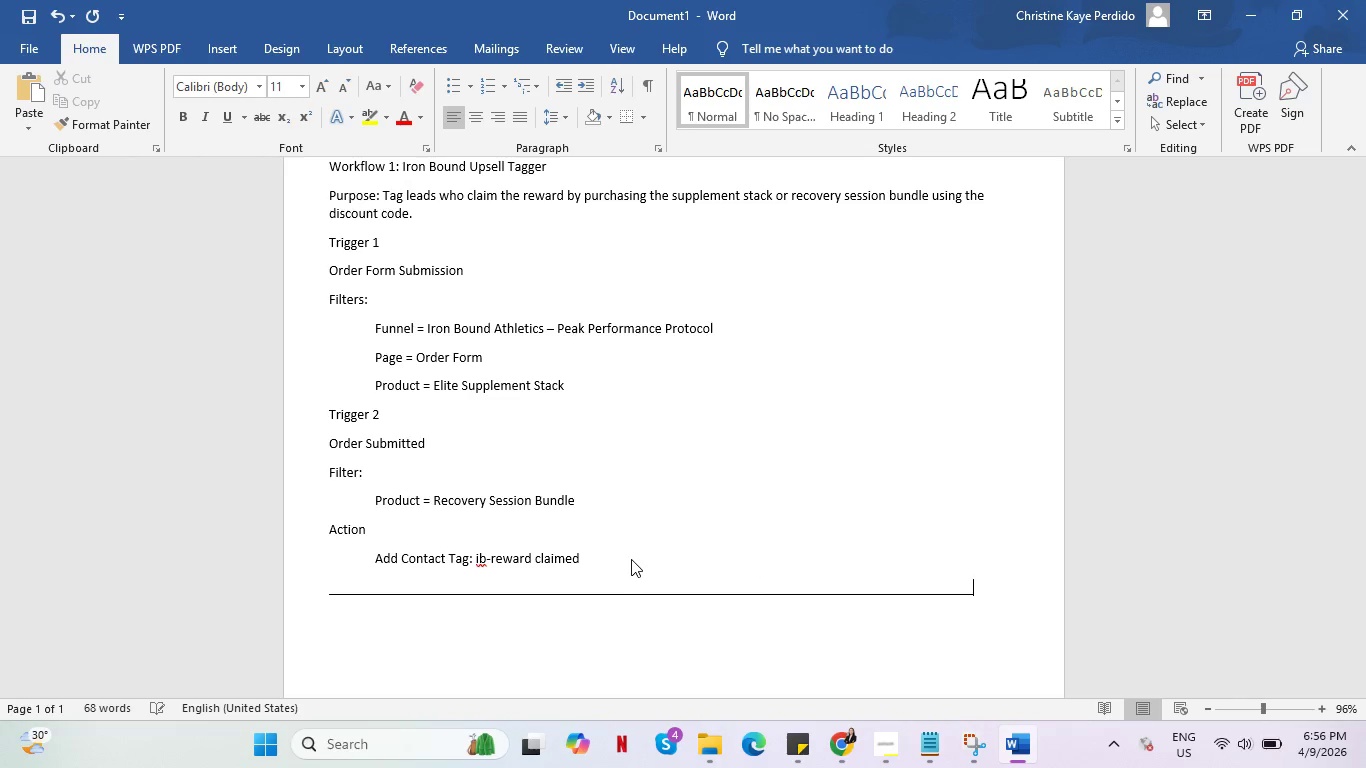 
key(Shift+Minus)
 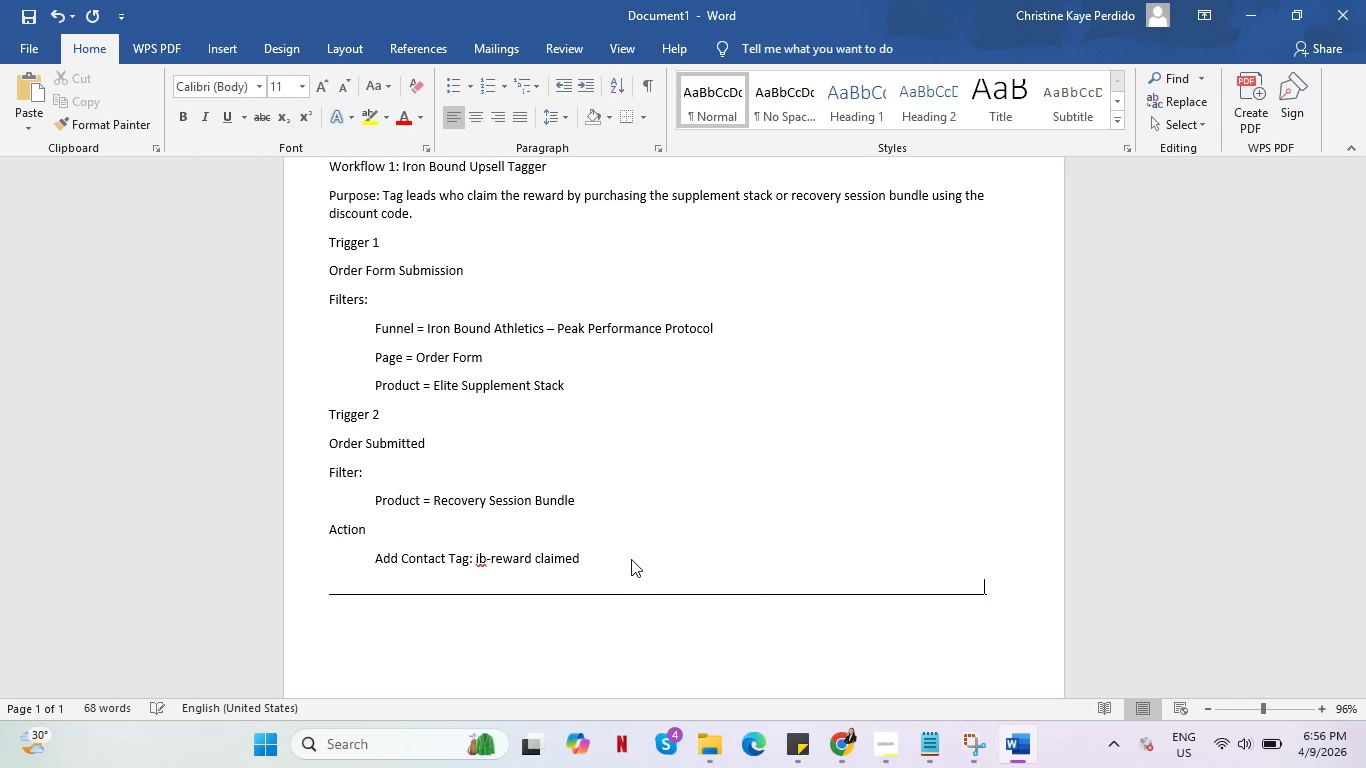 
key(Shift+Minus)
 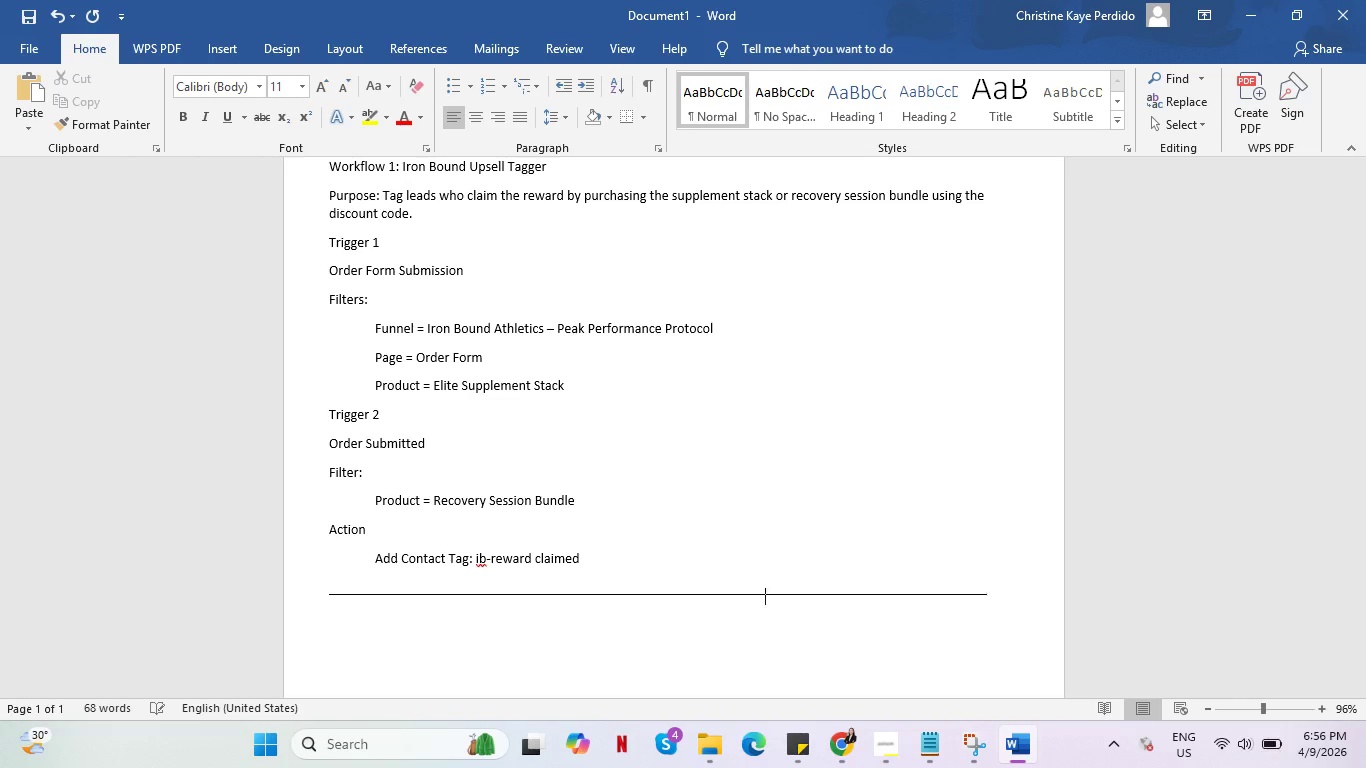 
key(Enter)
 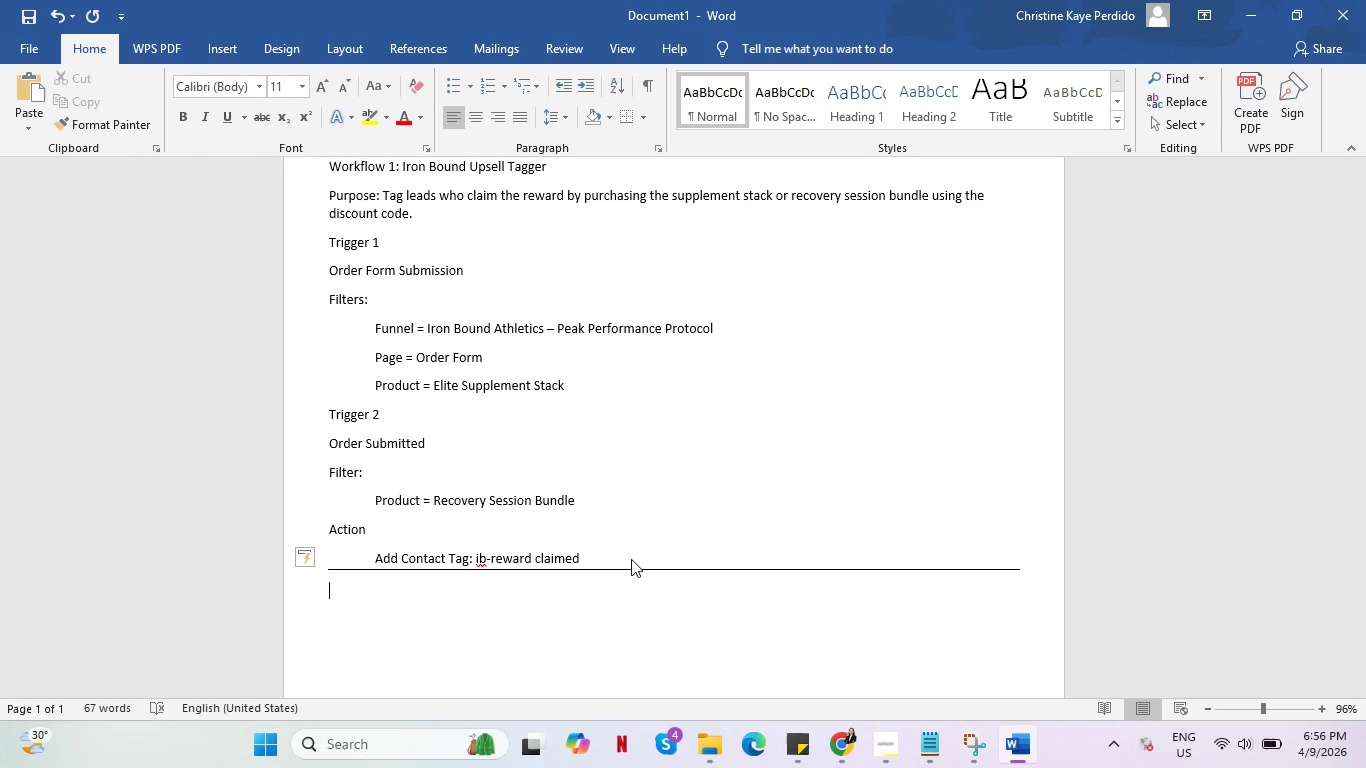 
type(Workflow 2 : )
key(Backspace)
key(Backspace)
key(Backspace)
type(: )
 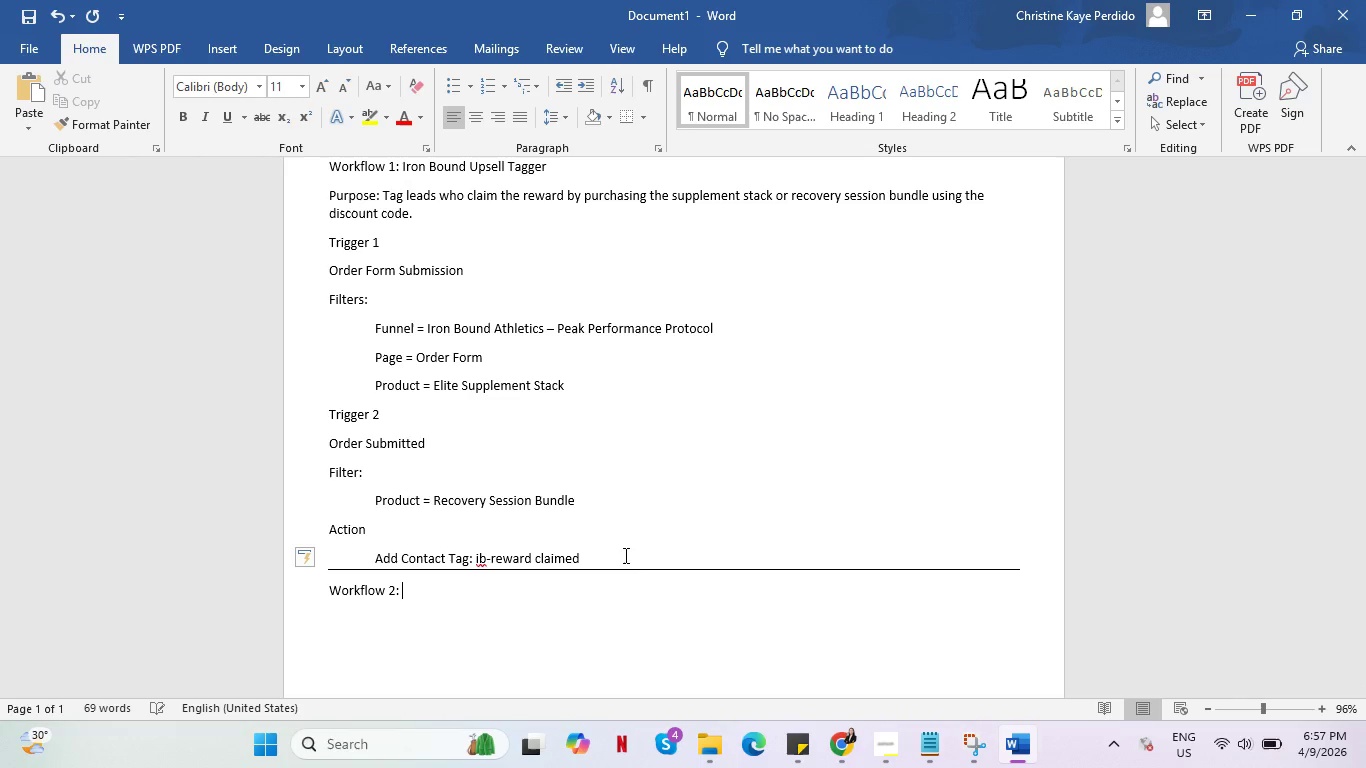 
key(Alt+AltLeft)
 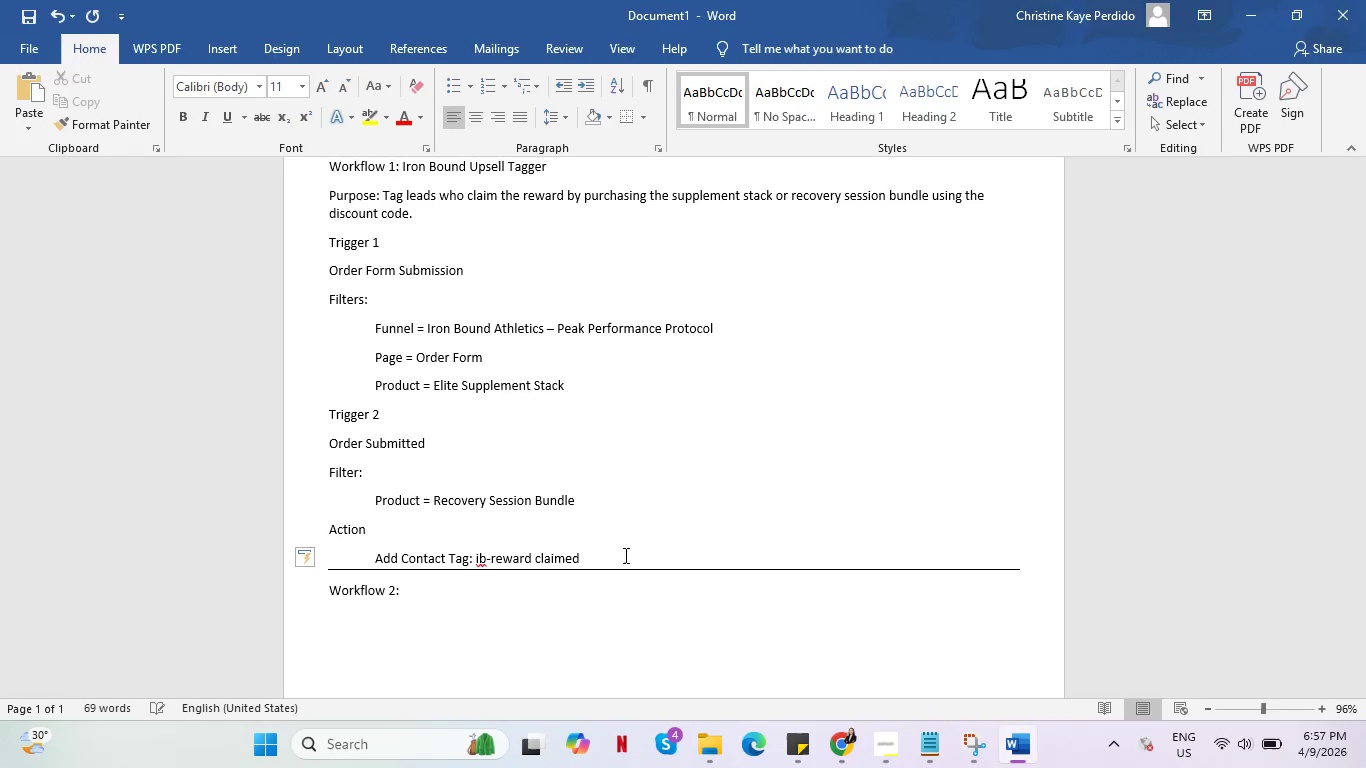 
key(Alt+Tab)
 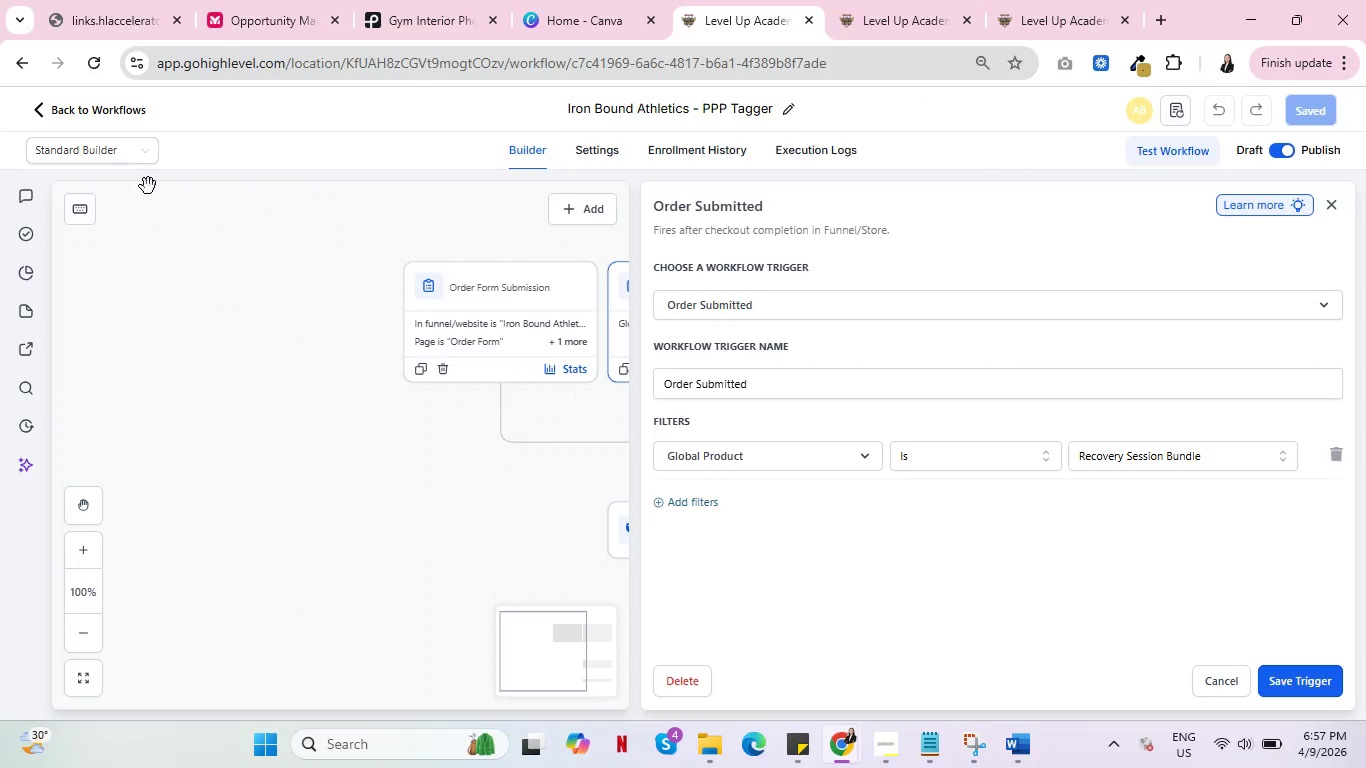 
left_click([103, 101])
 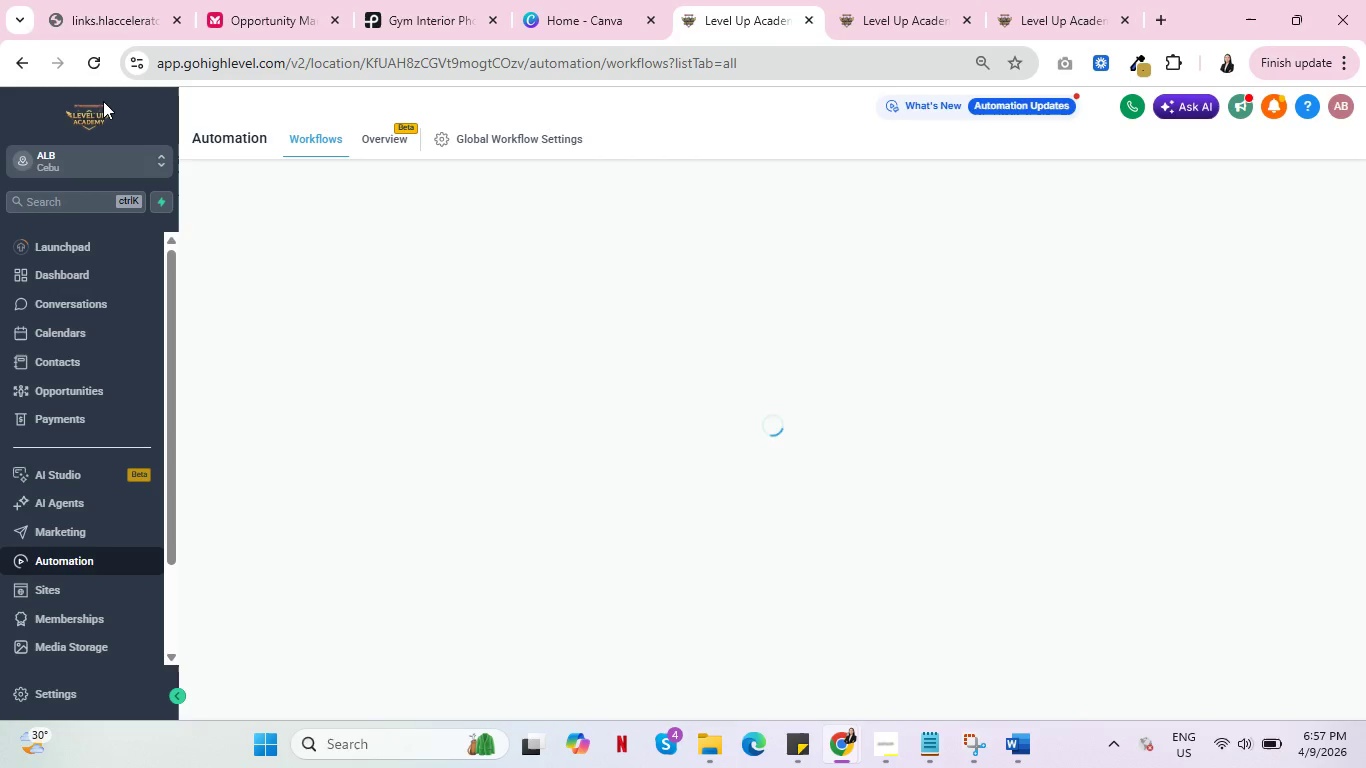 
wait(6.67)
 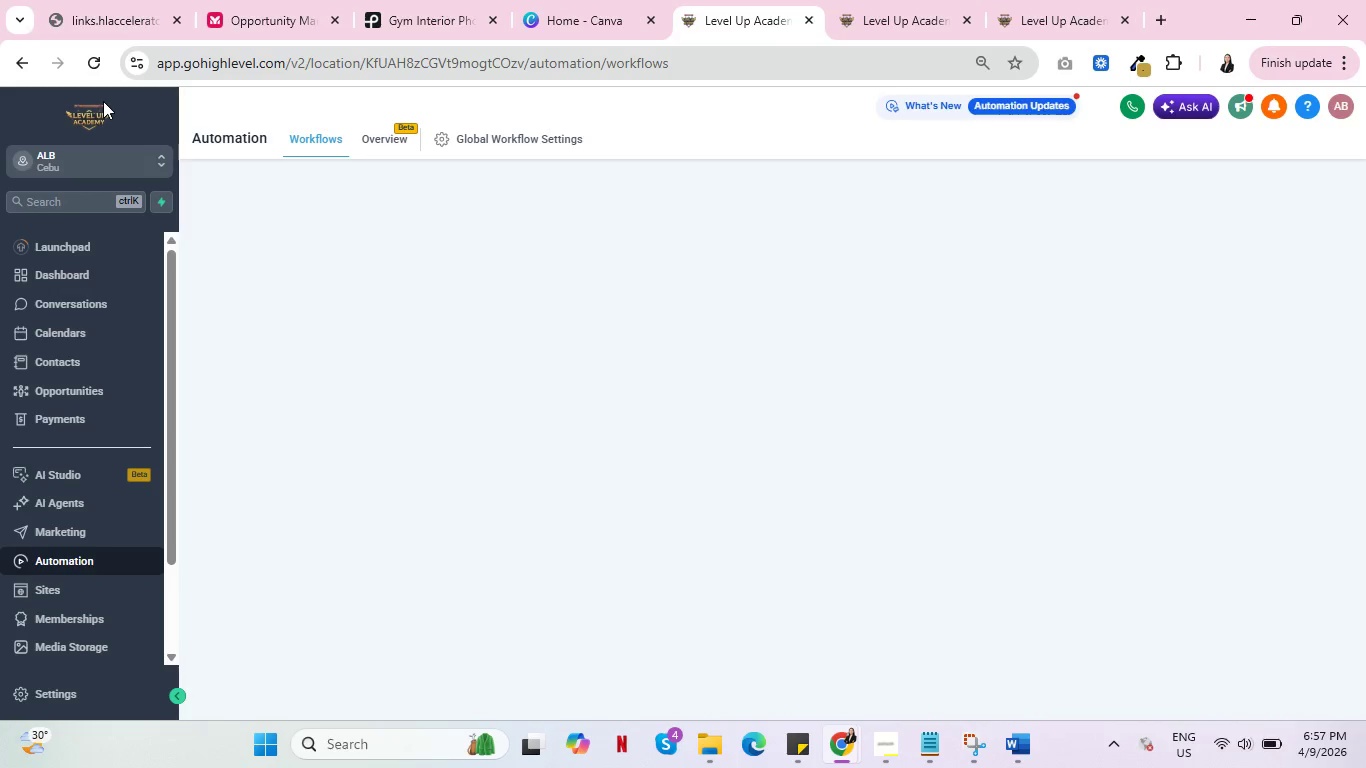 
scroll: coordinate [500, 588], scroll_direction: down, amount: 1.0
 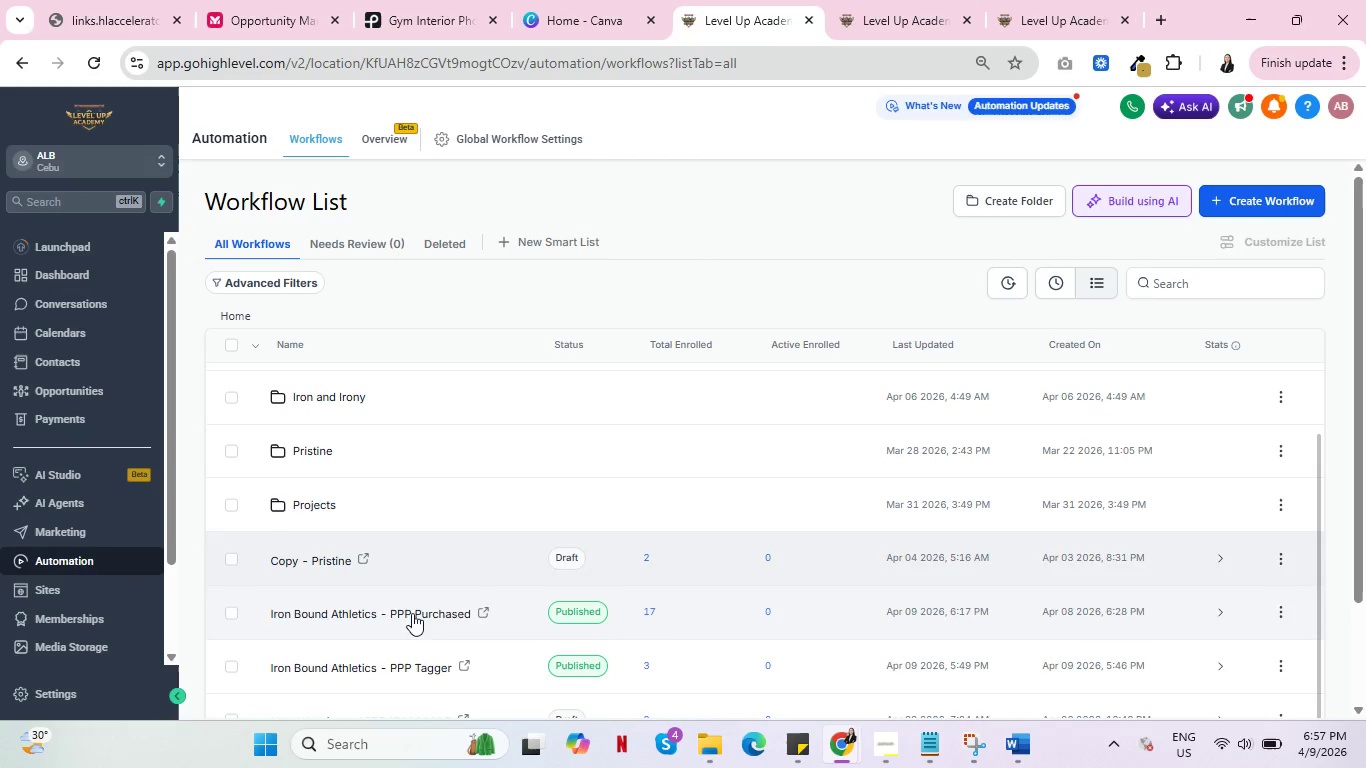 
left_click([402, 618])
 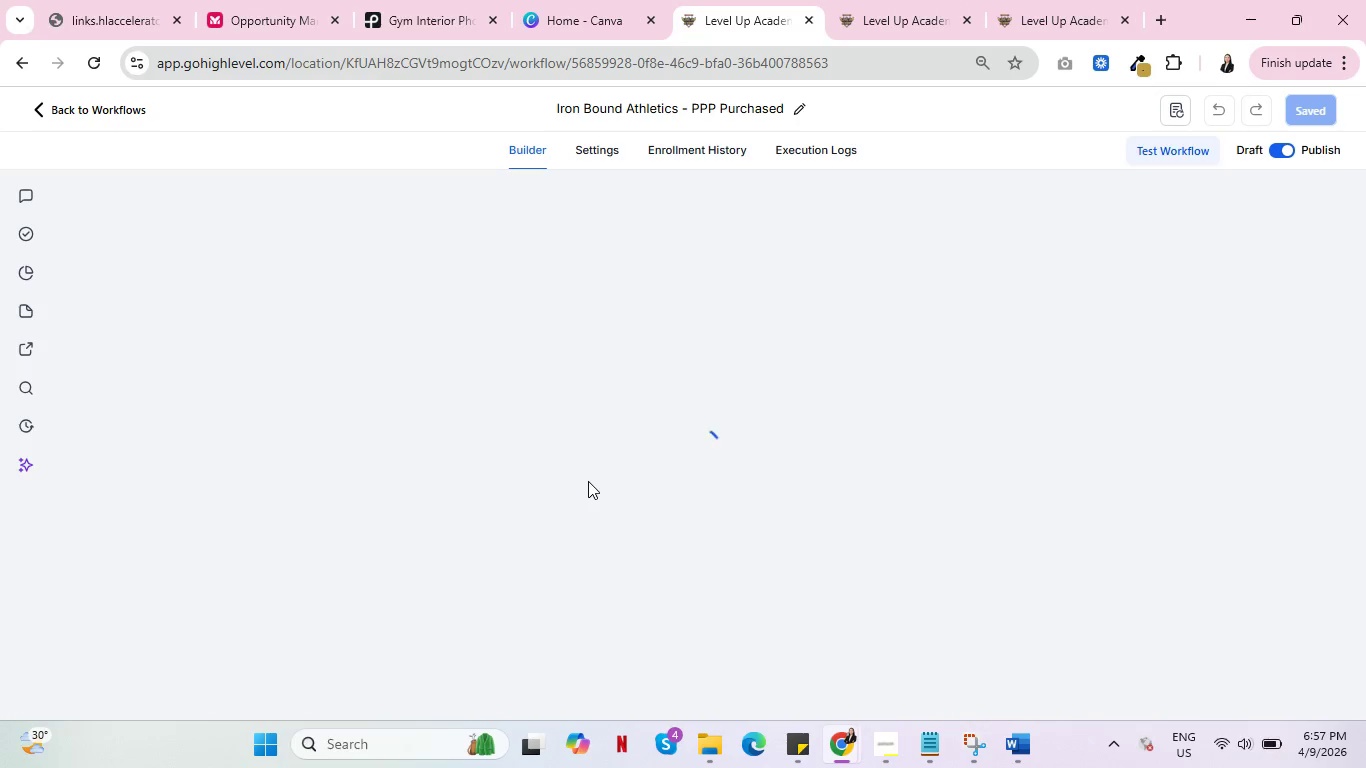 
wait(7.8)
 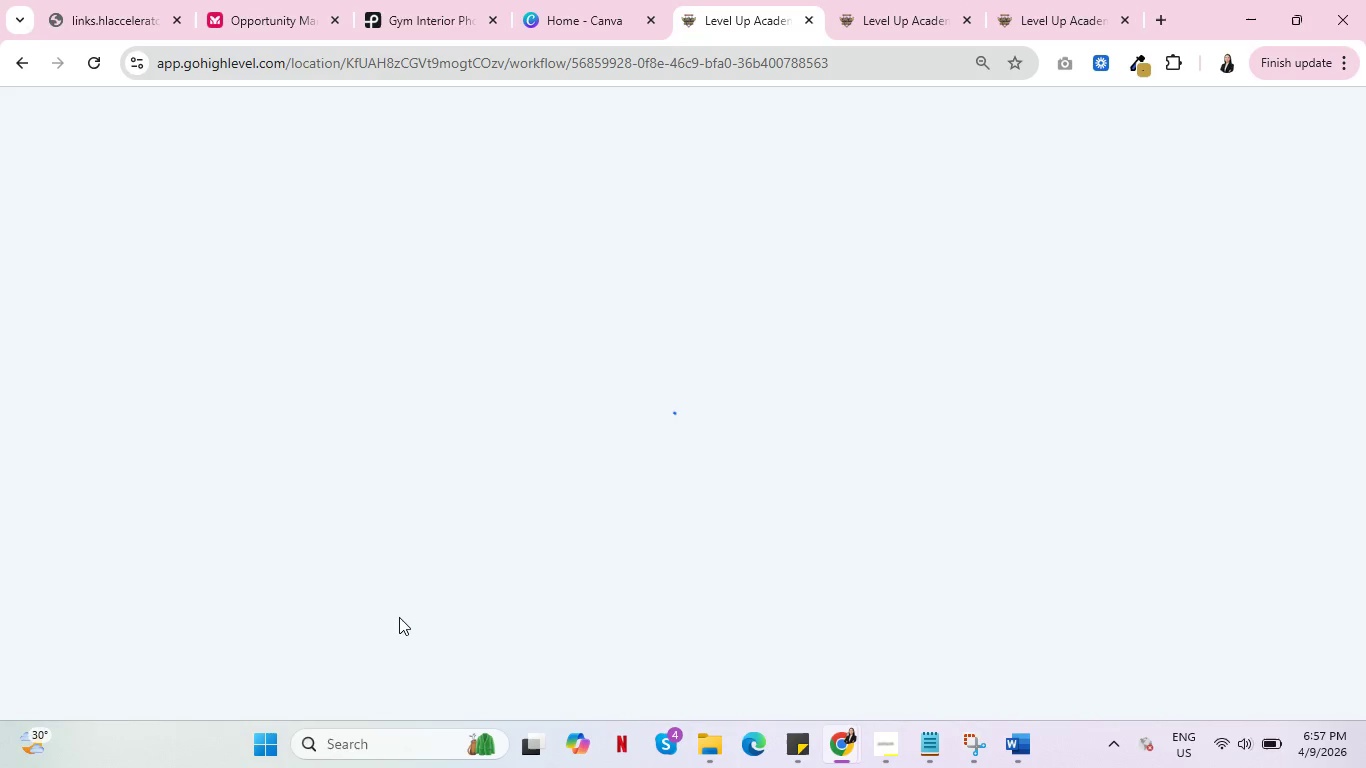 
scroll: coordinate [588, 498], scroll_direction: up, amount: 3.0
 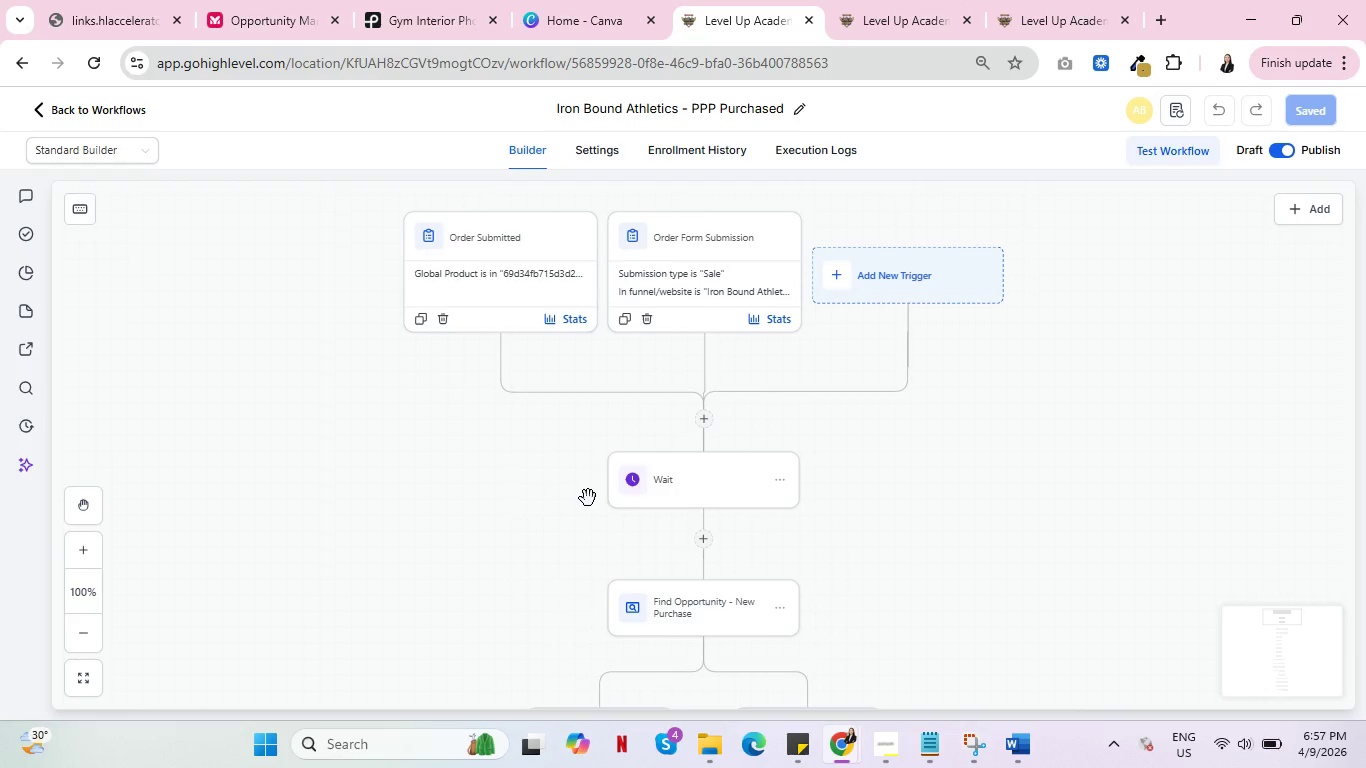 
key(Alt+AltLeft)
 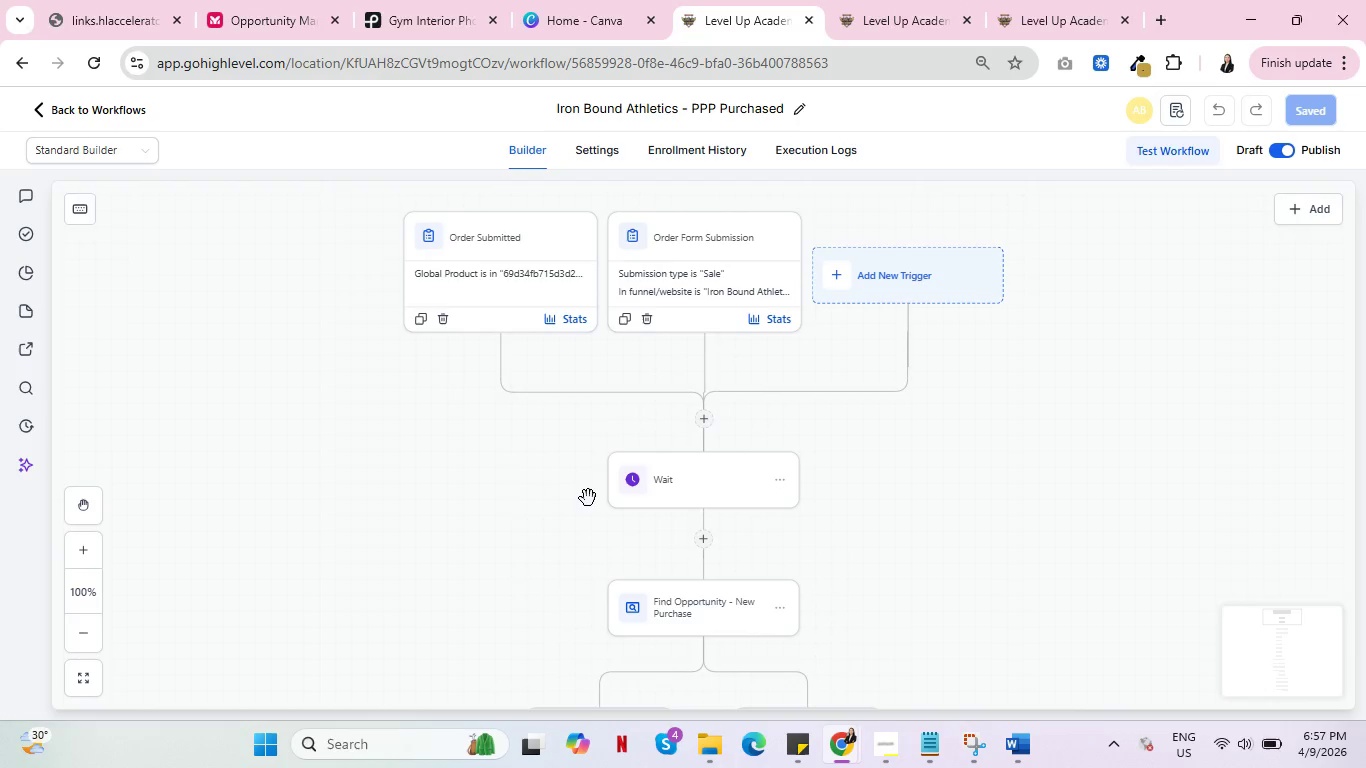 
key(Alt+Tab)
 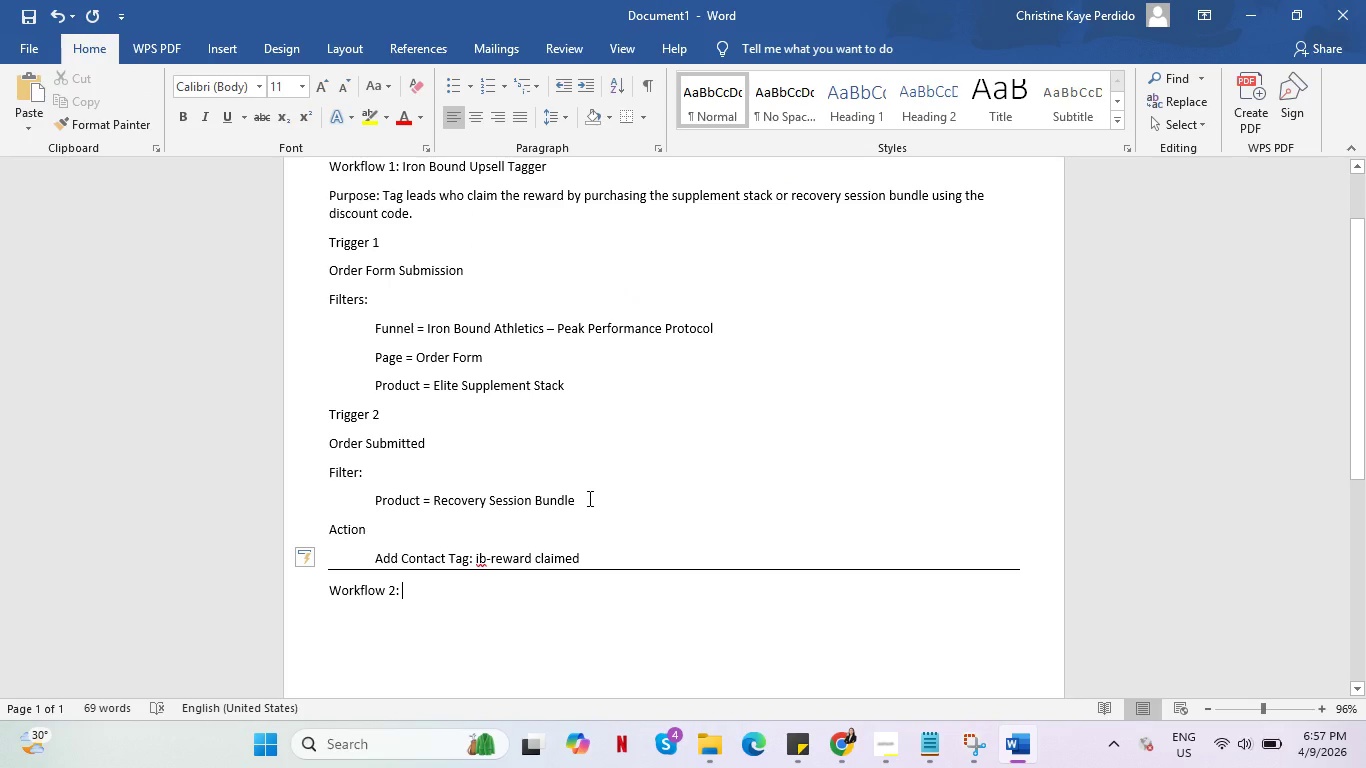 
key(Alt+AltLeft)
 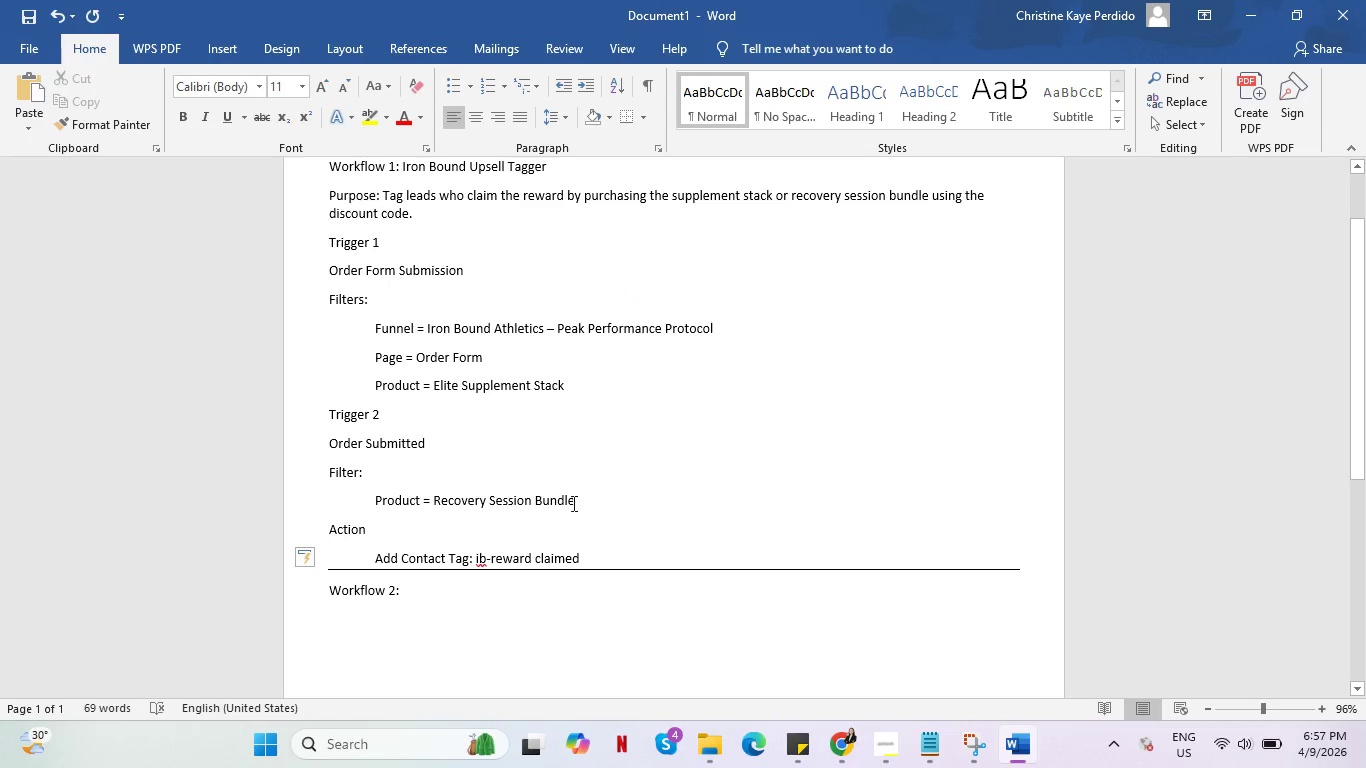 
key(Alt+Tab)
 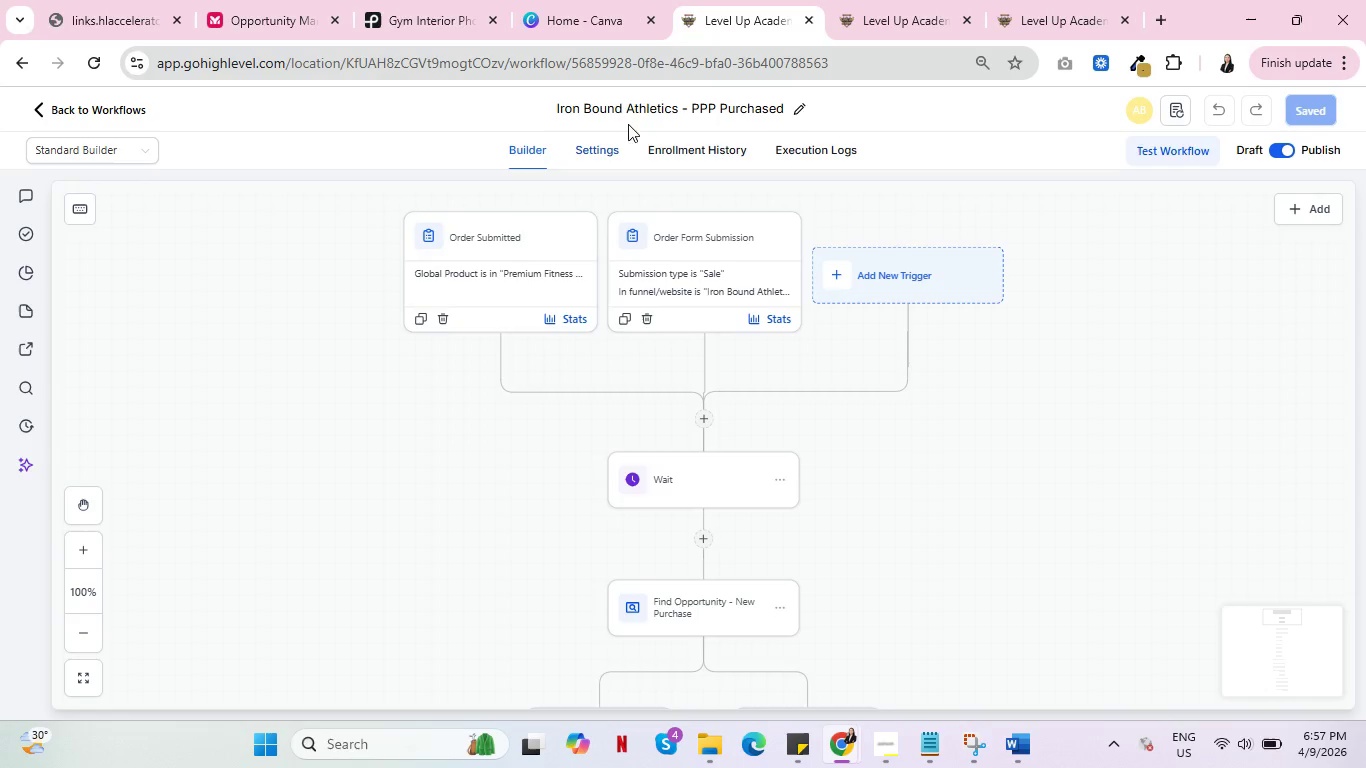 
left_click([632, 112])
 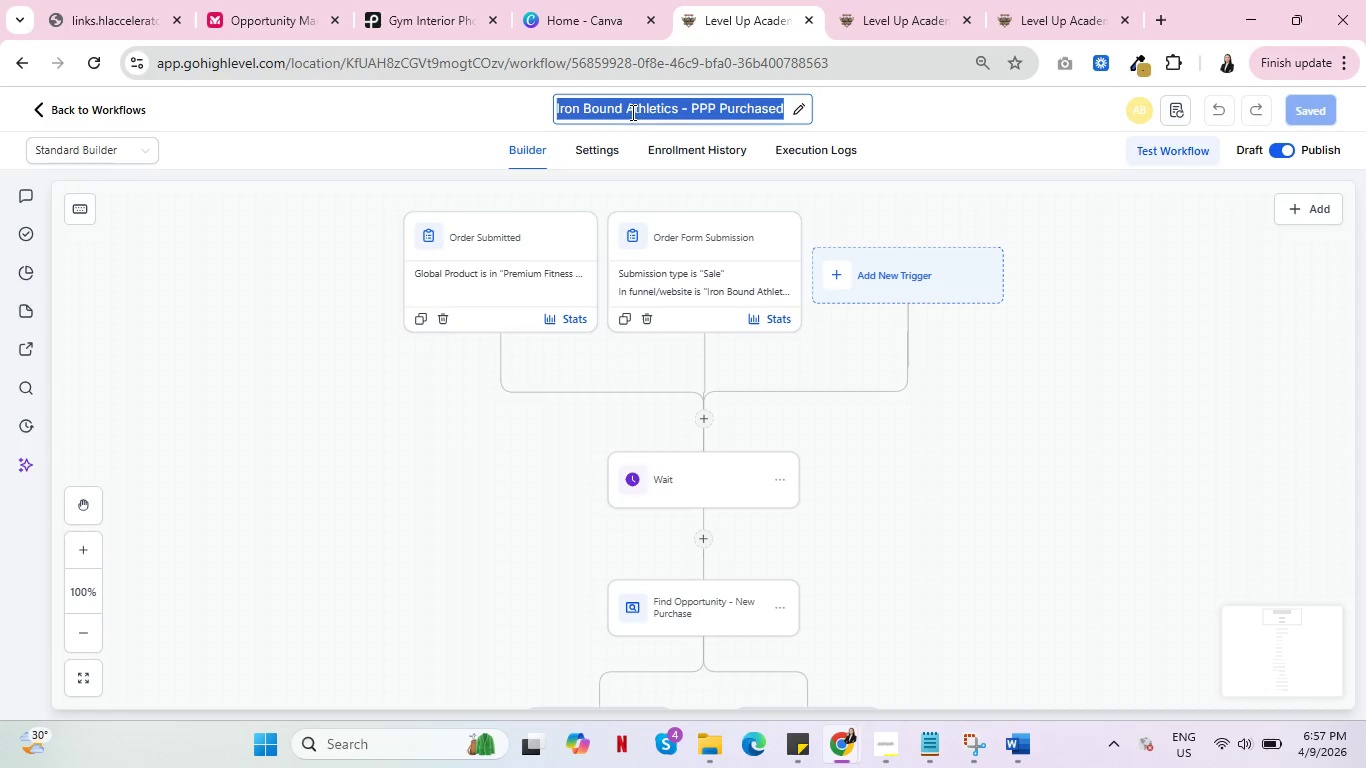 
key(Control+C)
 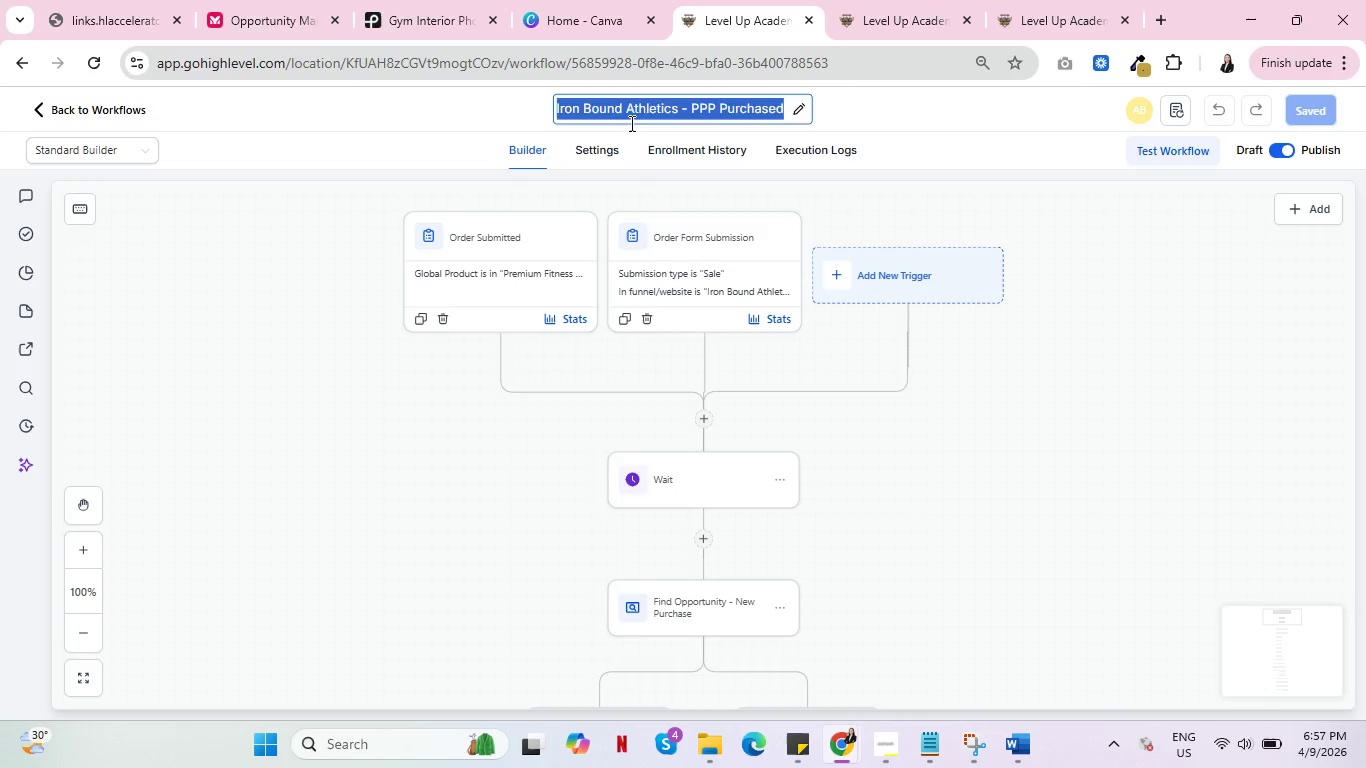 
key(Alt+AltLeft)
 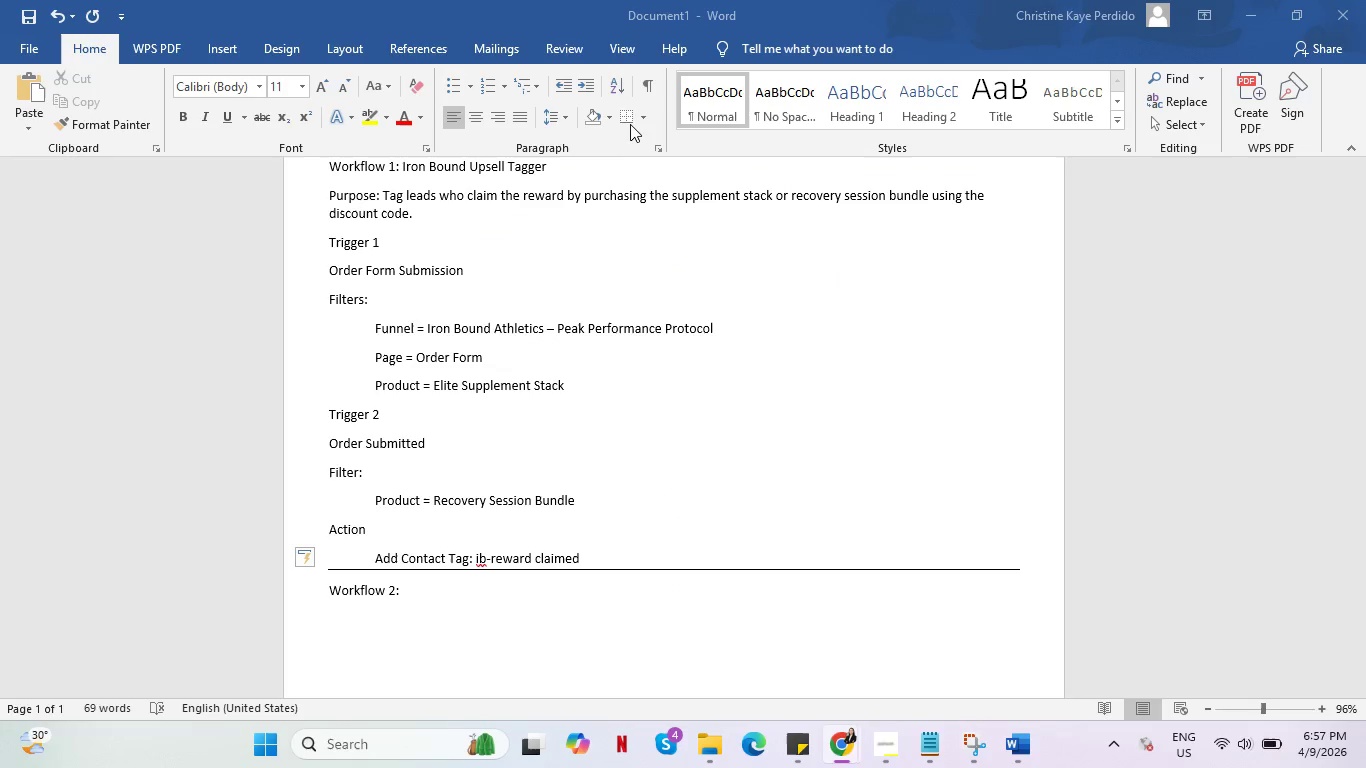 
key(Alt+Tab)
 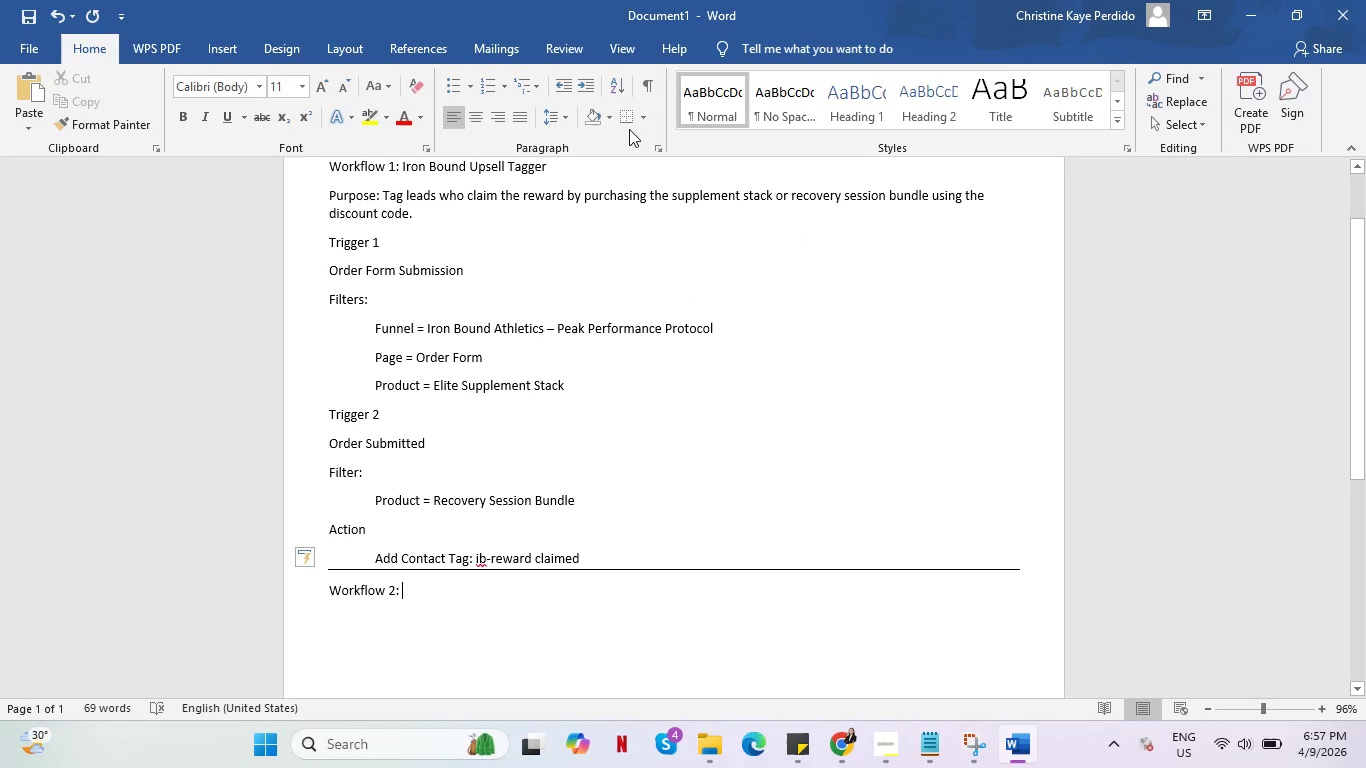 
key(Control+V)
 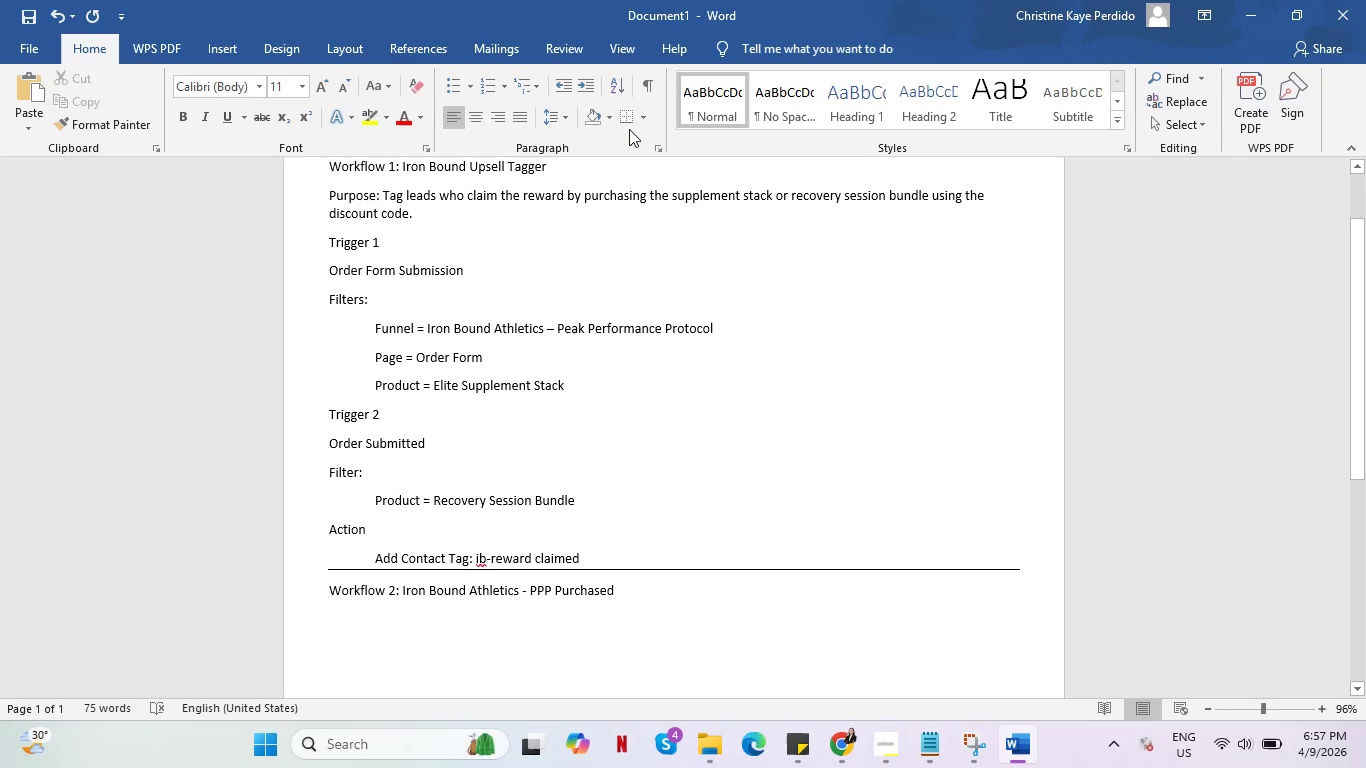 
key(Enter)
 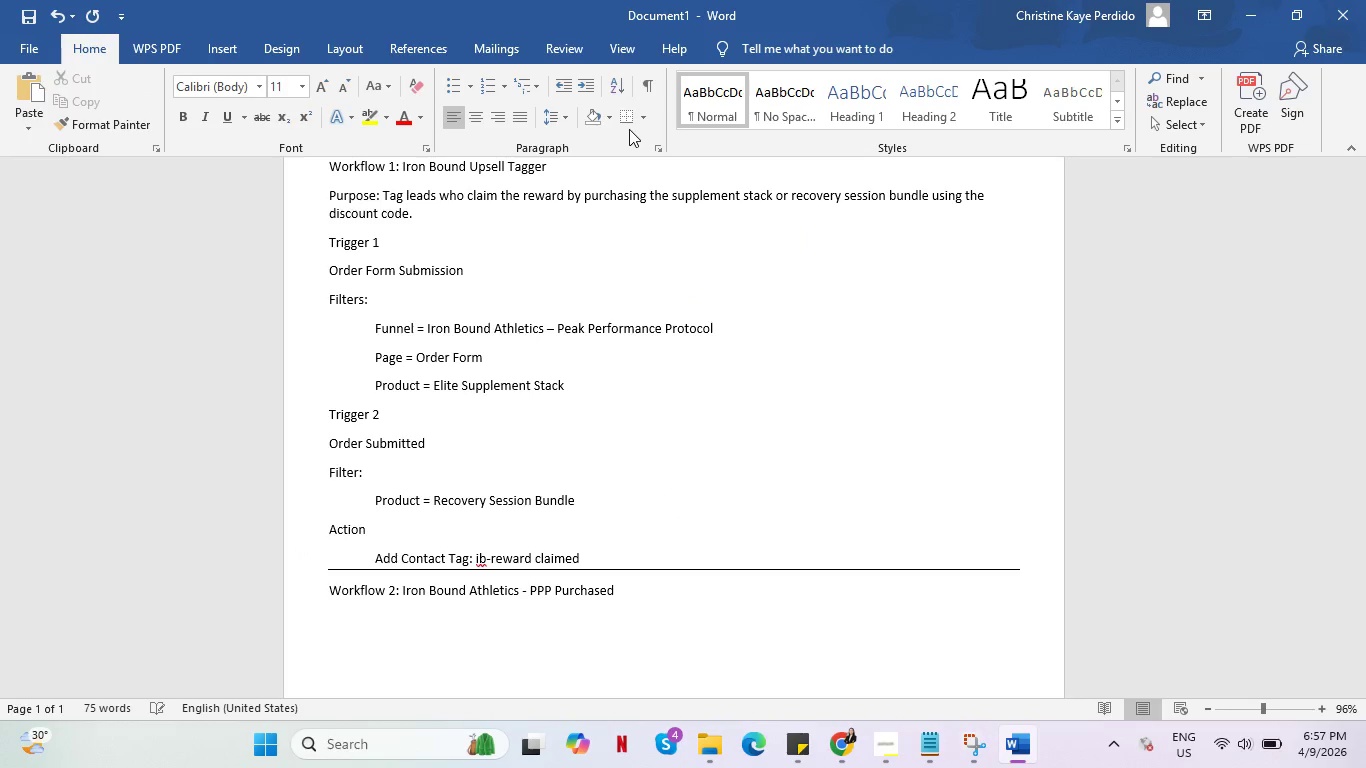 
hold_key(key=ShiftRight, duration=0.62)
 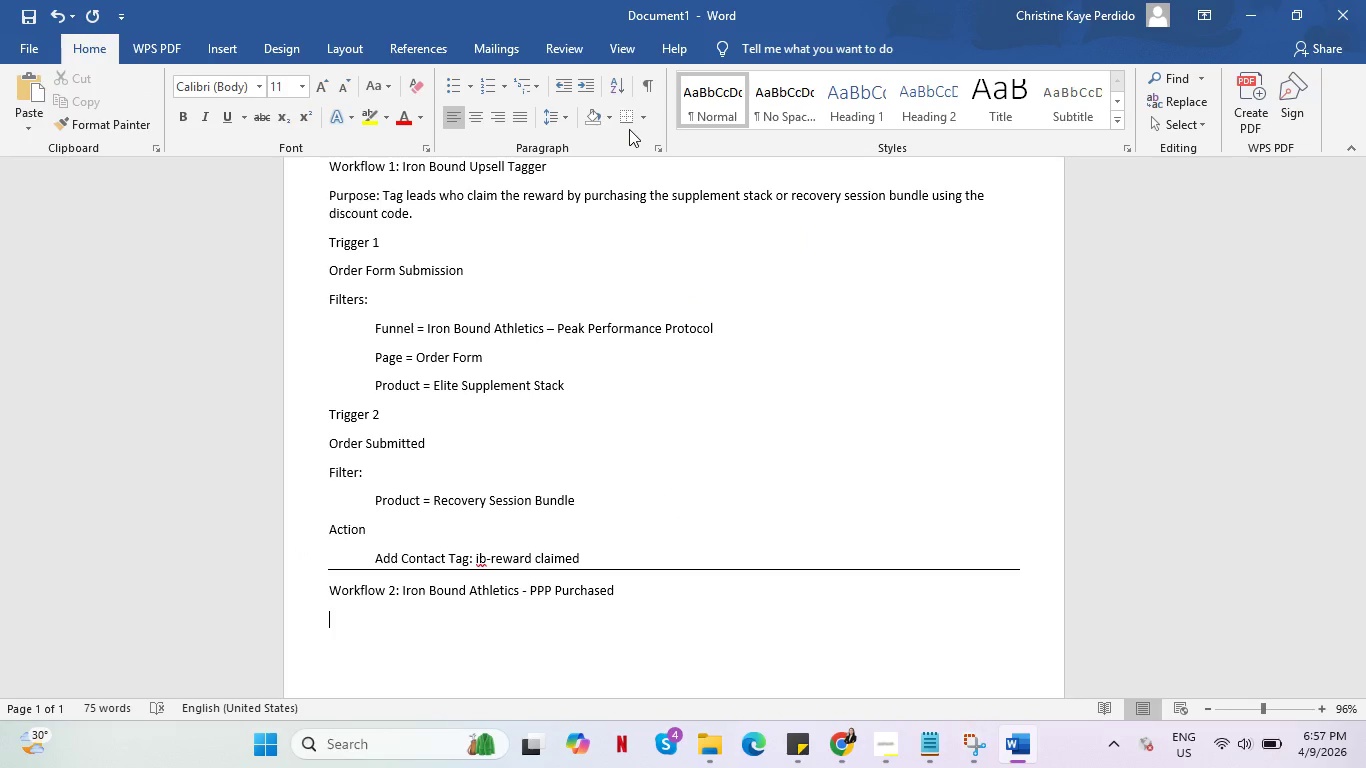 
type(Trigger 1:)
 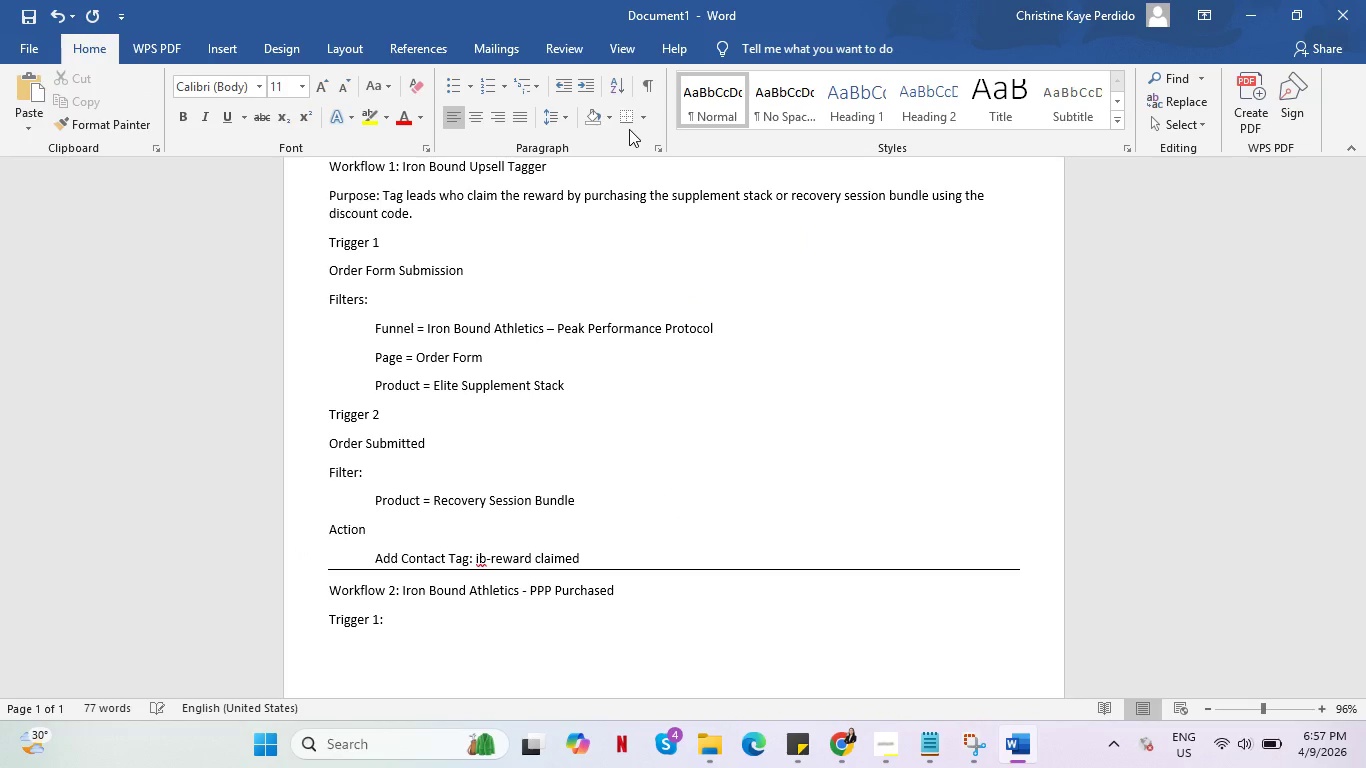 
key(Backspace)
key(Backspace)
key(Backspace)
key(Backspace)
type(Purpose: Track premium )
key(Backspace)
key(Backspace)
key(Backspace)
key(Backspace)
key(Backspace)
key(Backspace)
key(Backspace)
key(Backspace)
type(Premium Fitness Prohram)
key(Backspace)
key(Backspace)
key(Backspace)
key(Backspace)
type(gram buys)
key(Backspace)
type(ers, offer the reward, follow up and update the oppoe)
key(Backspace)
type(rtunity based on wether)
key(Backspace)
key(Backspace)
key(Backspace)
key(Backspace)
key(Backspace)
type(hether the reward is claimed.)
 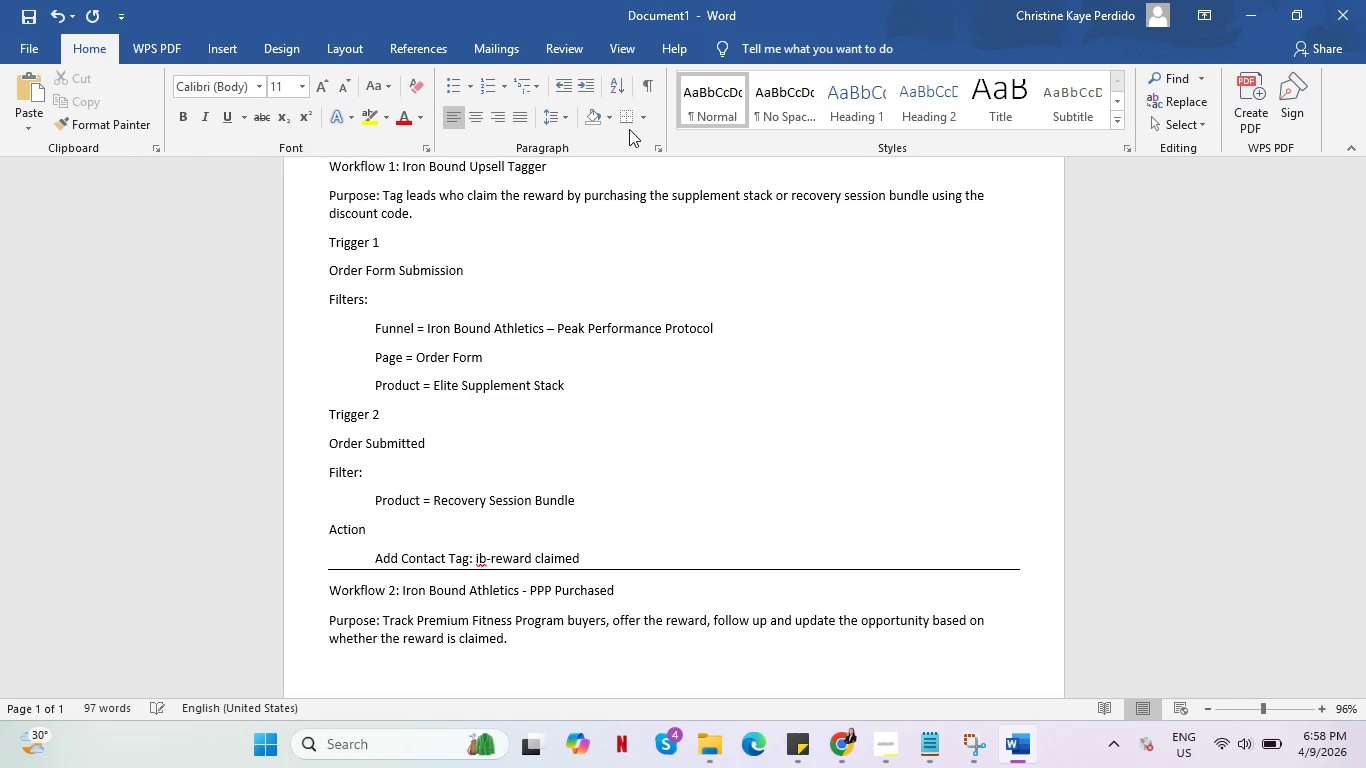 
key(Enter)
 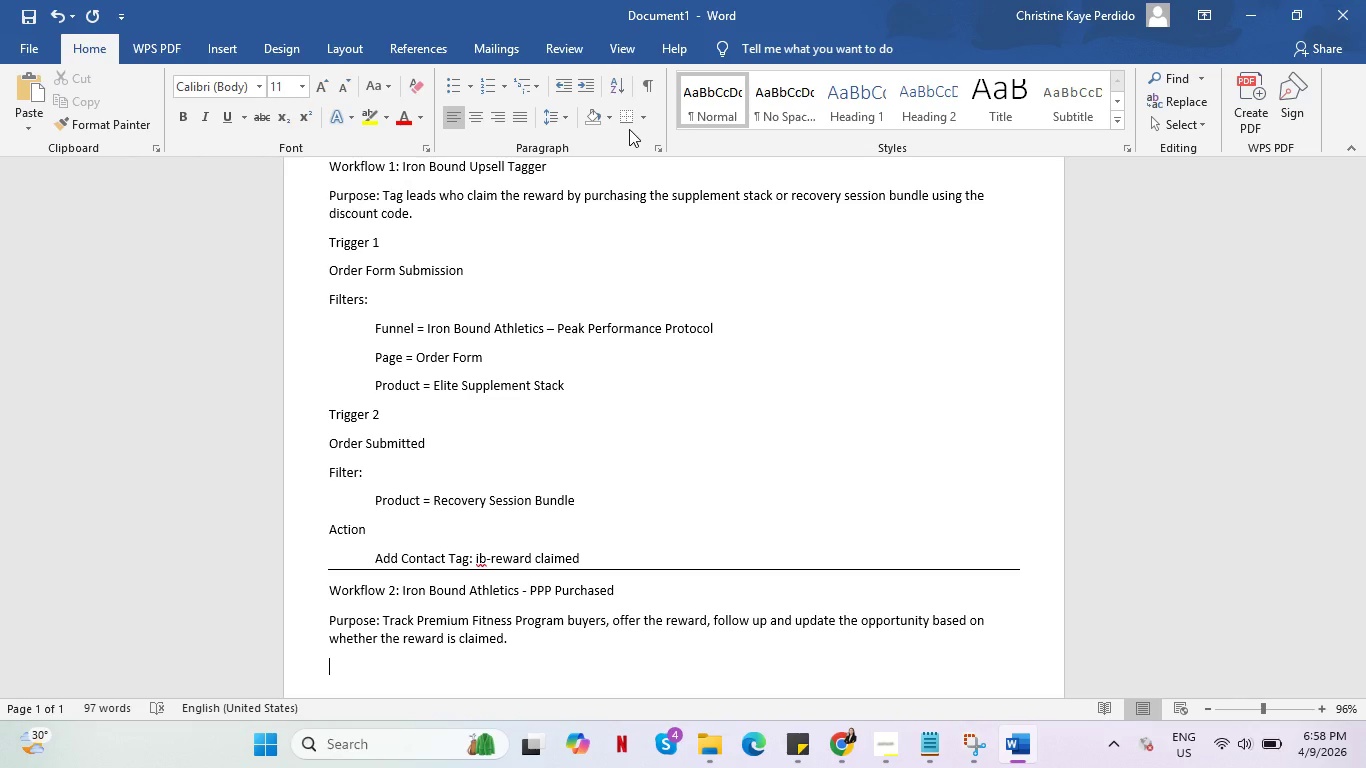 
hold_key(key=ShiftRight, duration=0.41)
 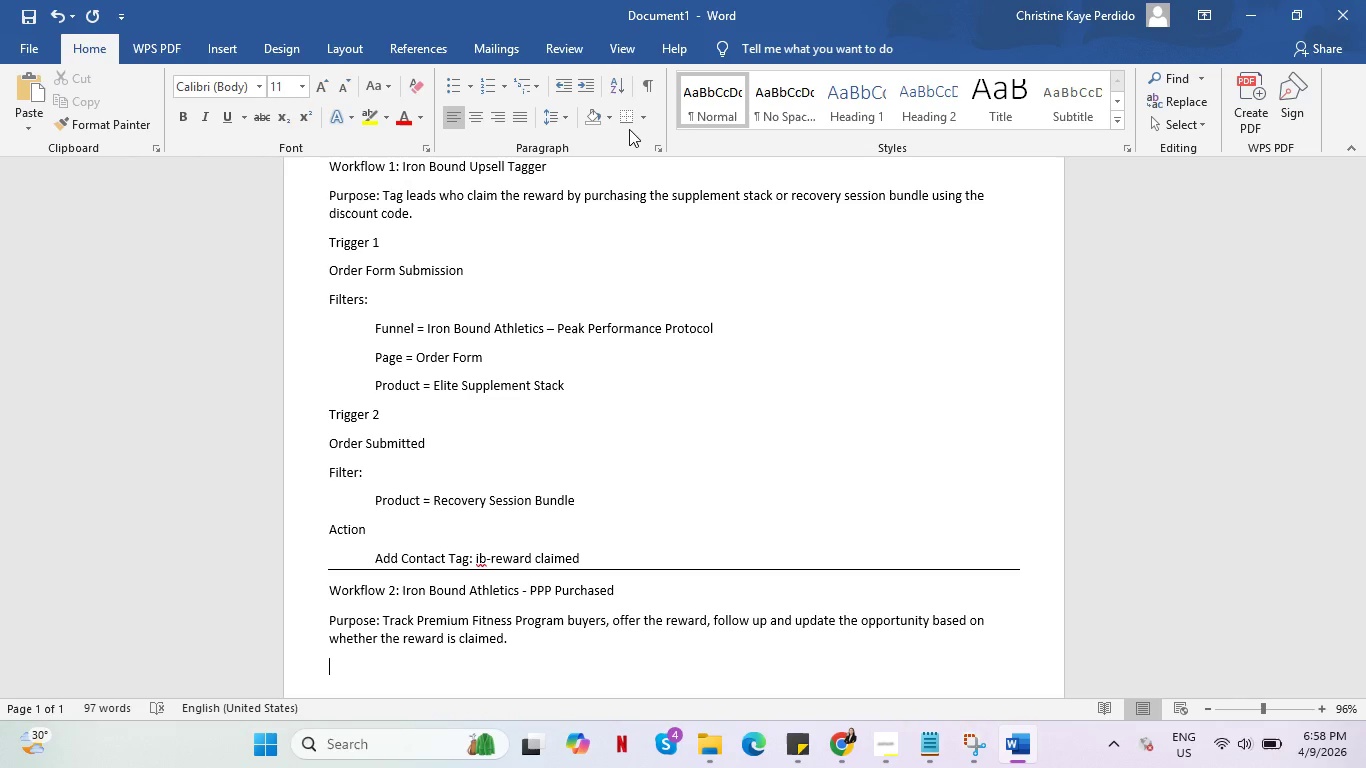 
type(T)
key(Backspace)
type(Ety)
key(Backspace)
key(Backspace)
type(ntry Triggers:)
 